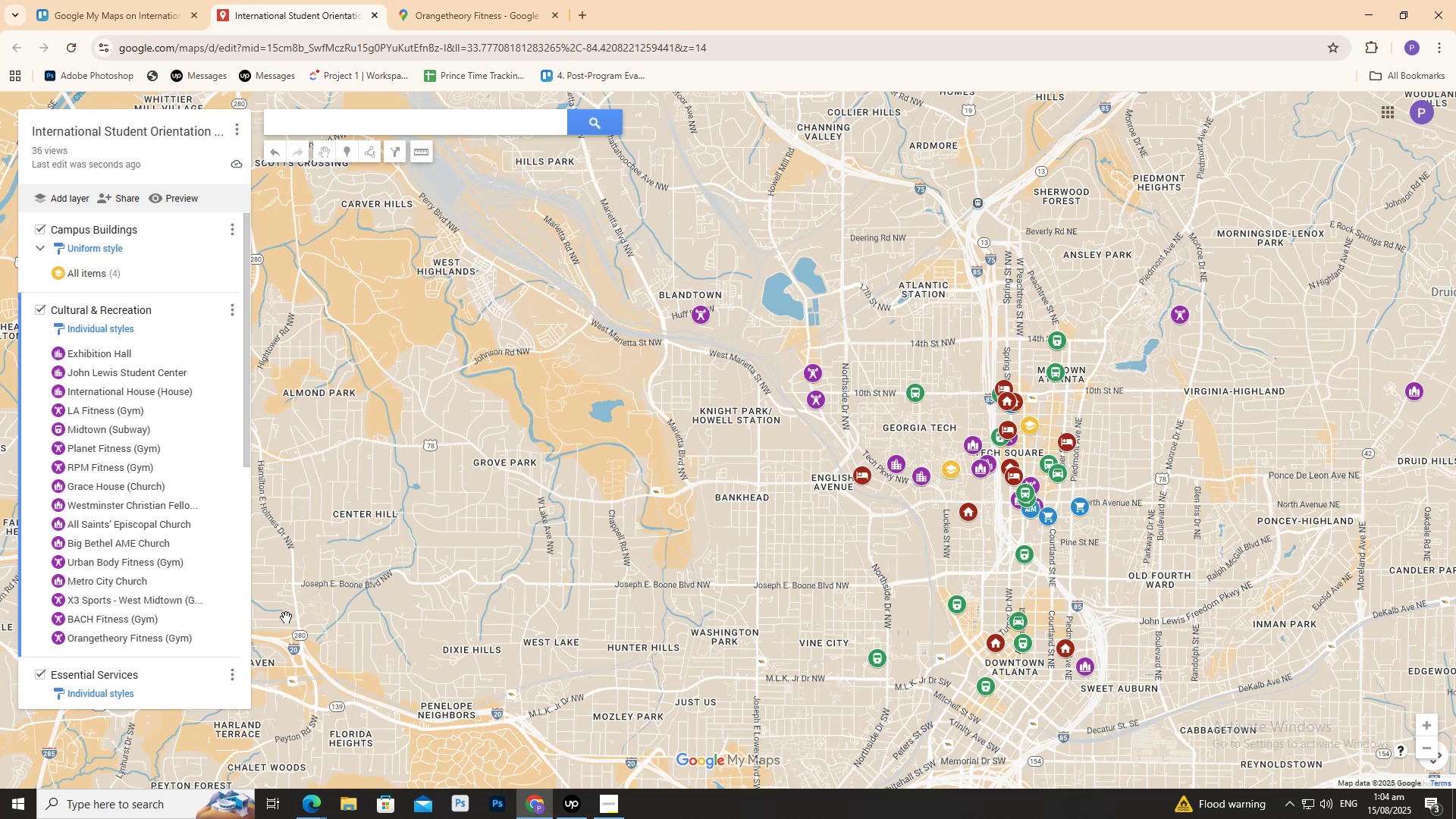 
left_click([457, 10])
 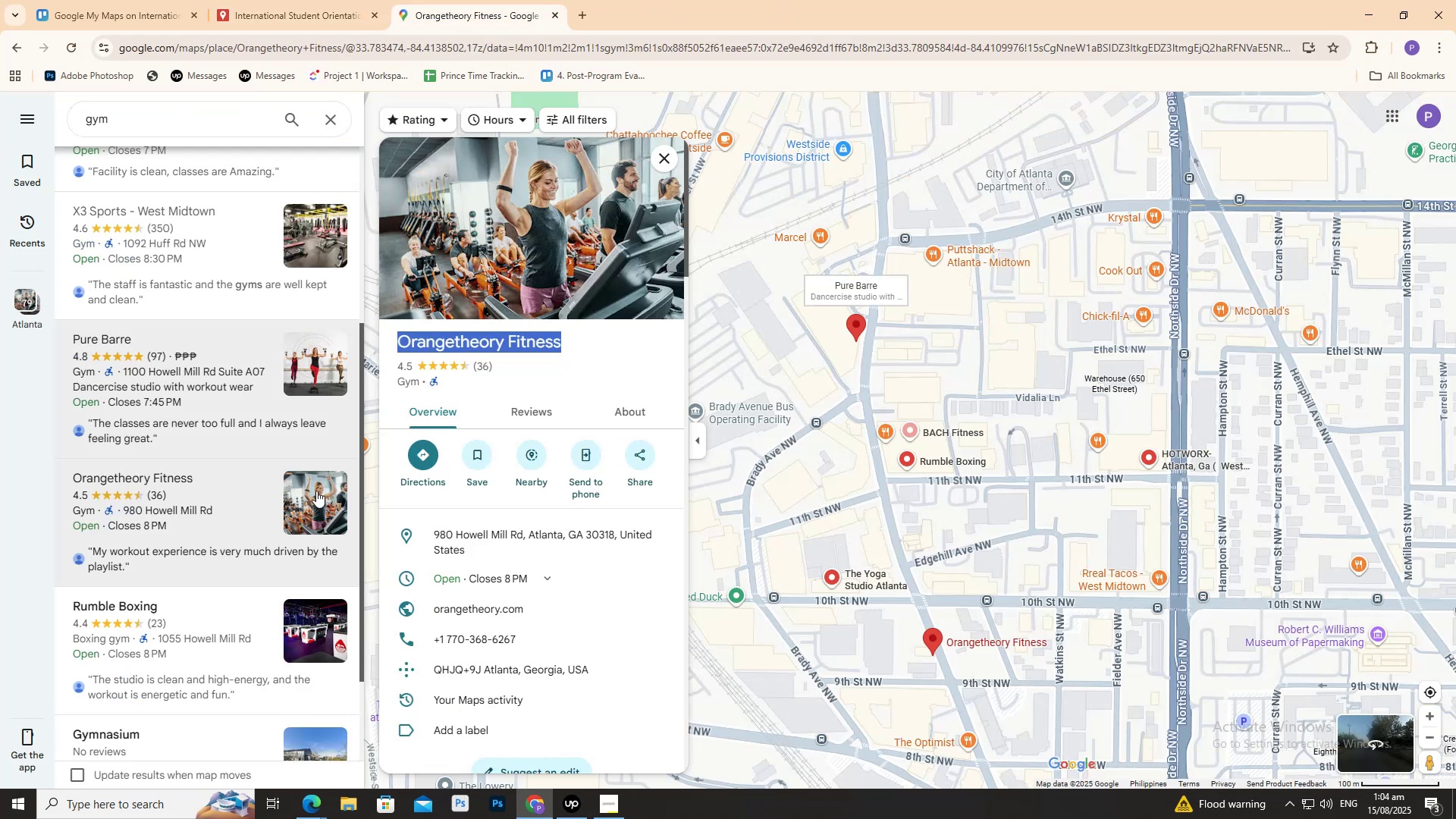 
scroll: coordinate [242, 560], scroll_direction: down, amount: 1.0
 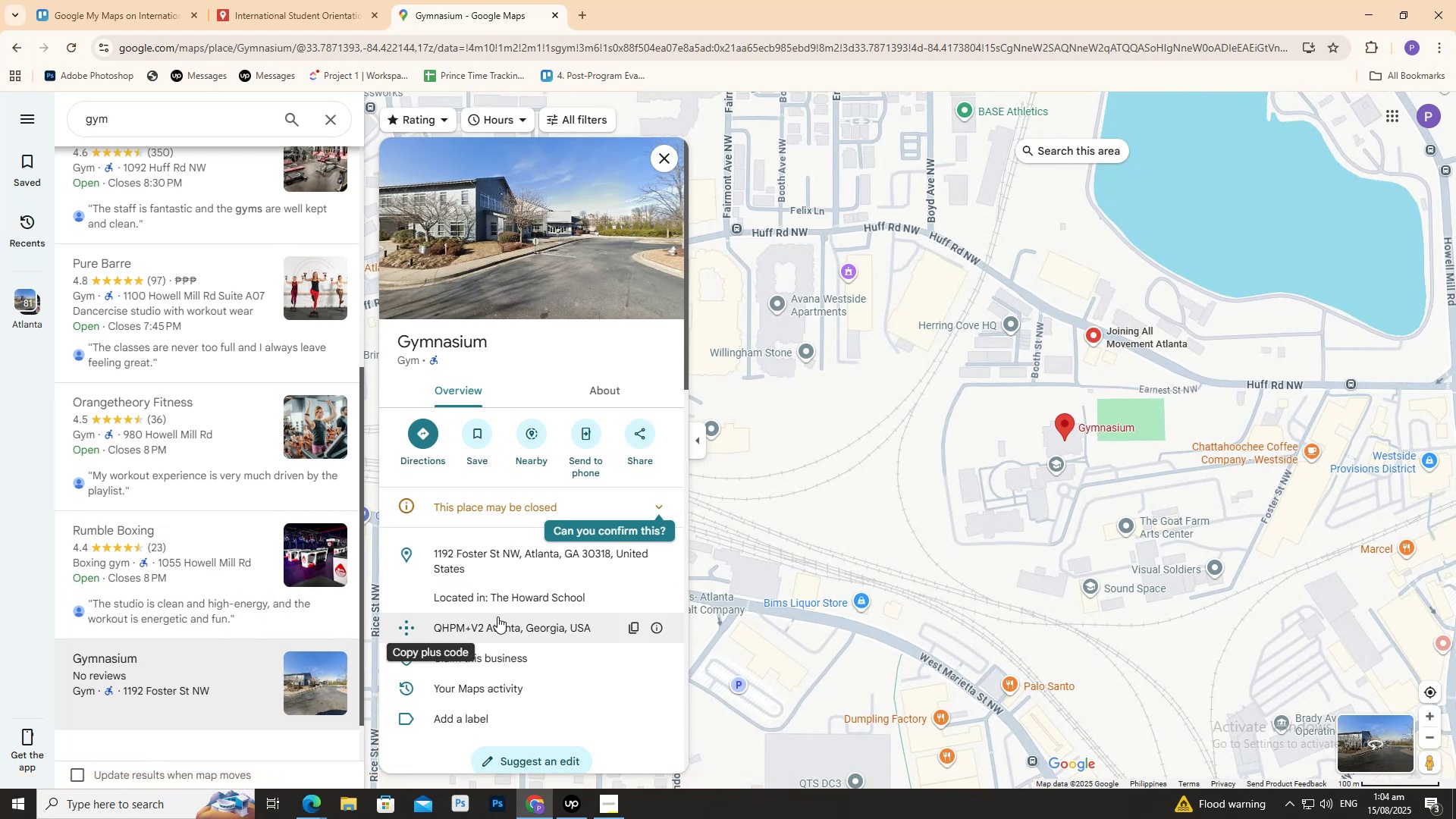 
wait(18.03)
 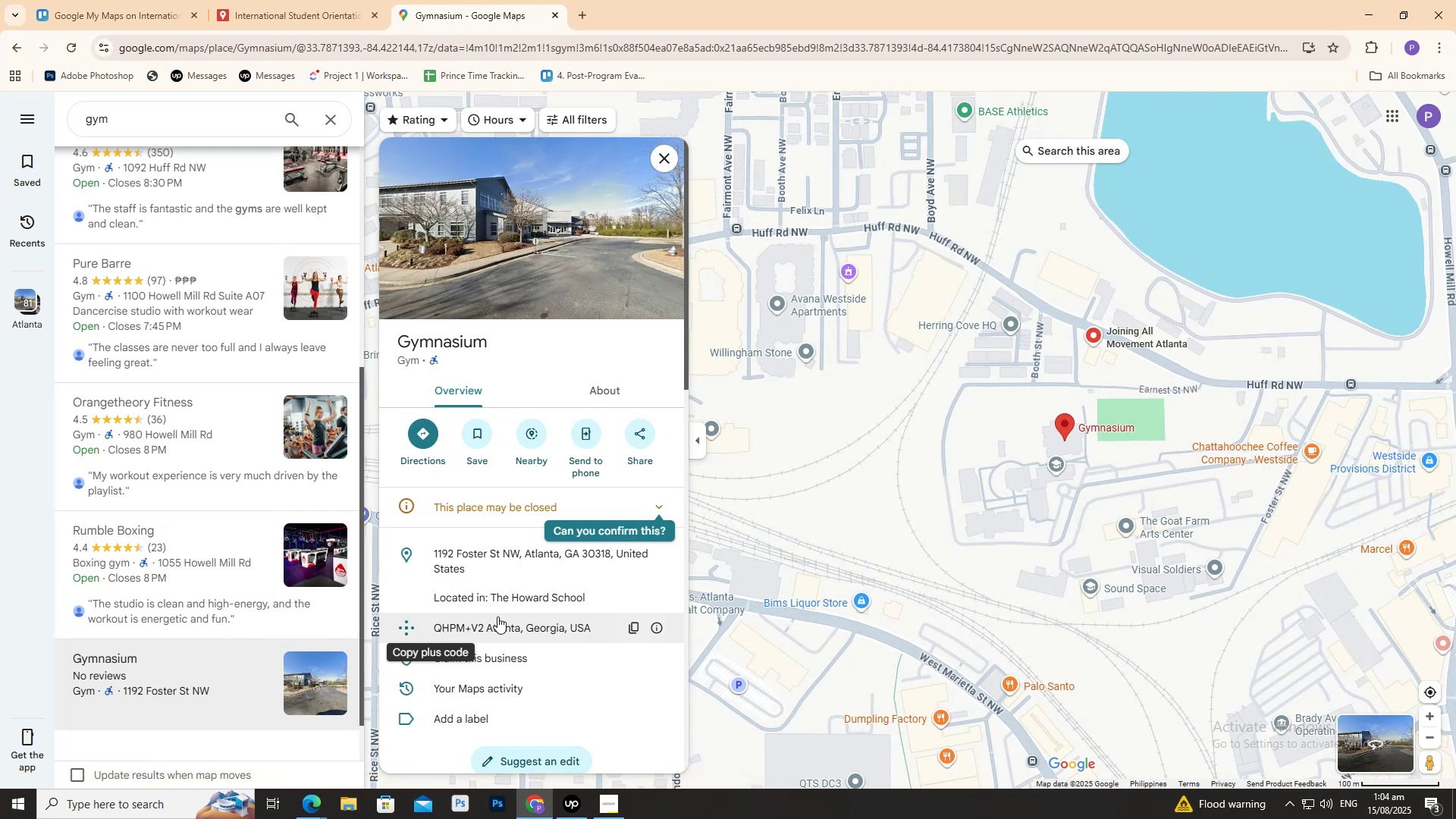 
left_click([342, 122])
 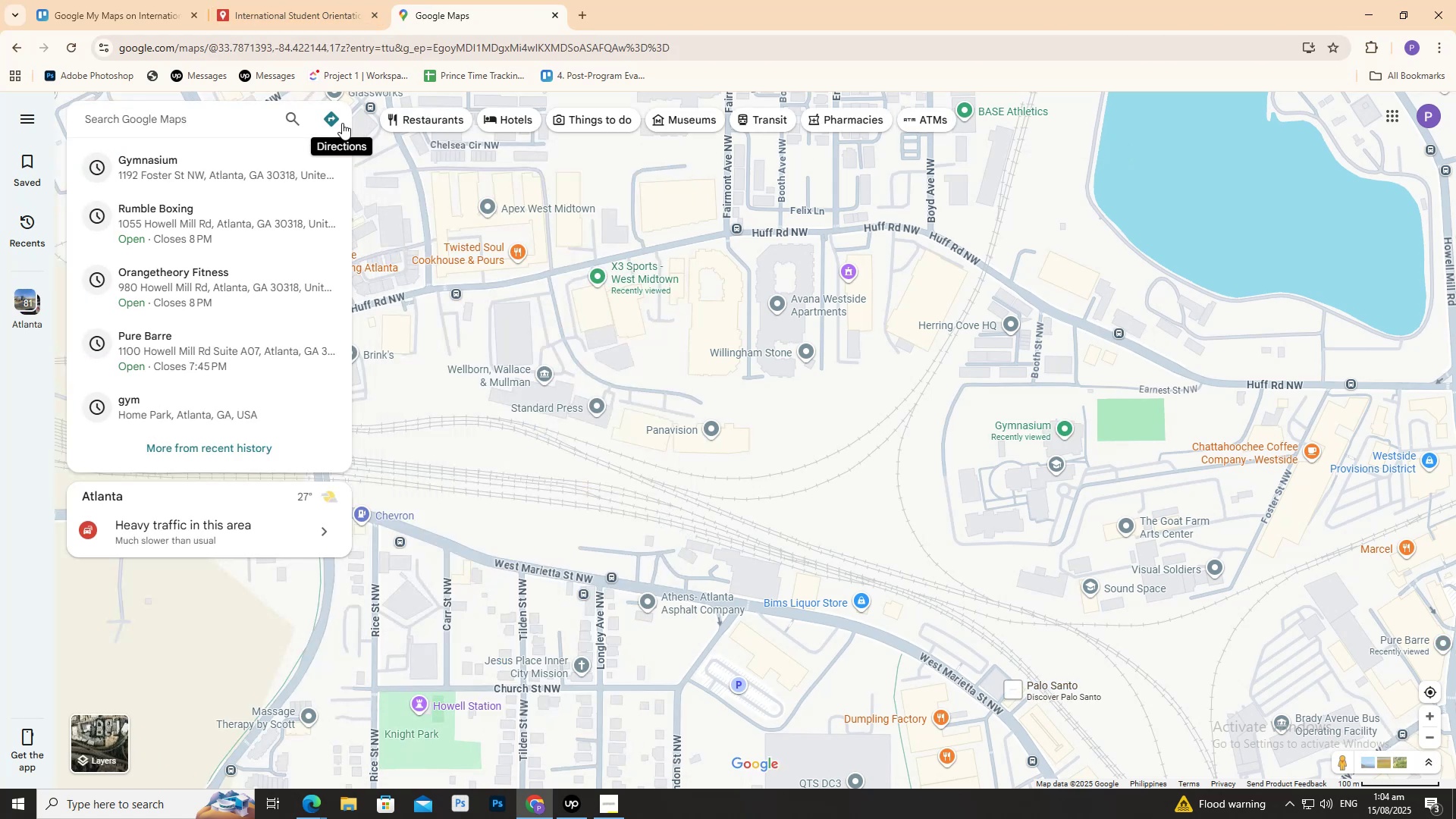 
type(church)
 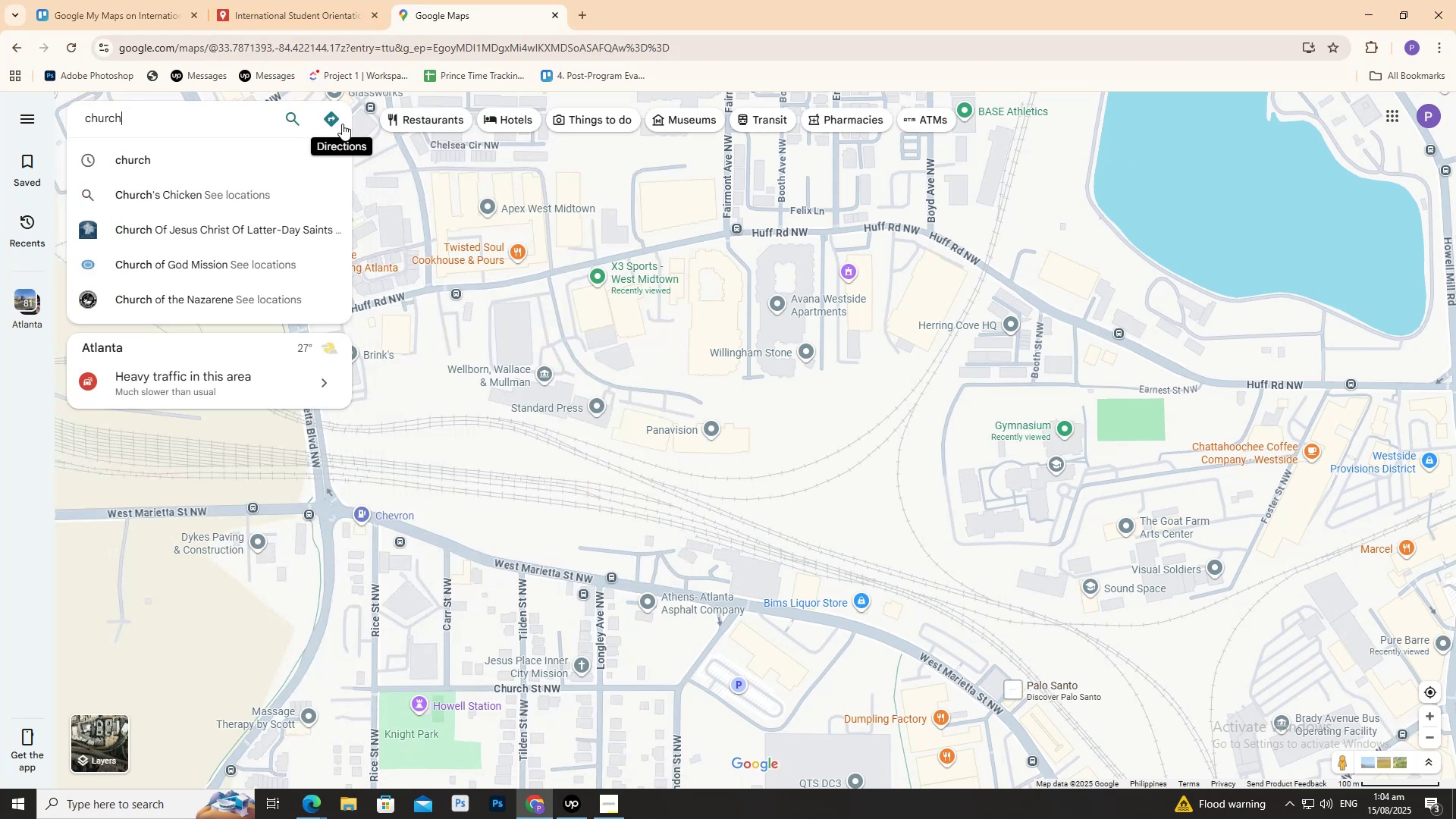 
key(Enter)
 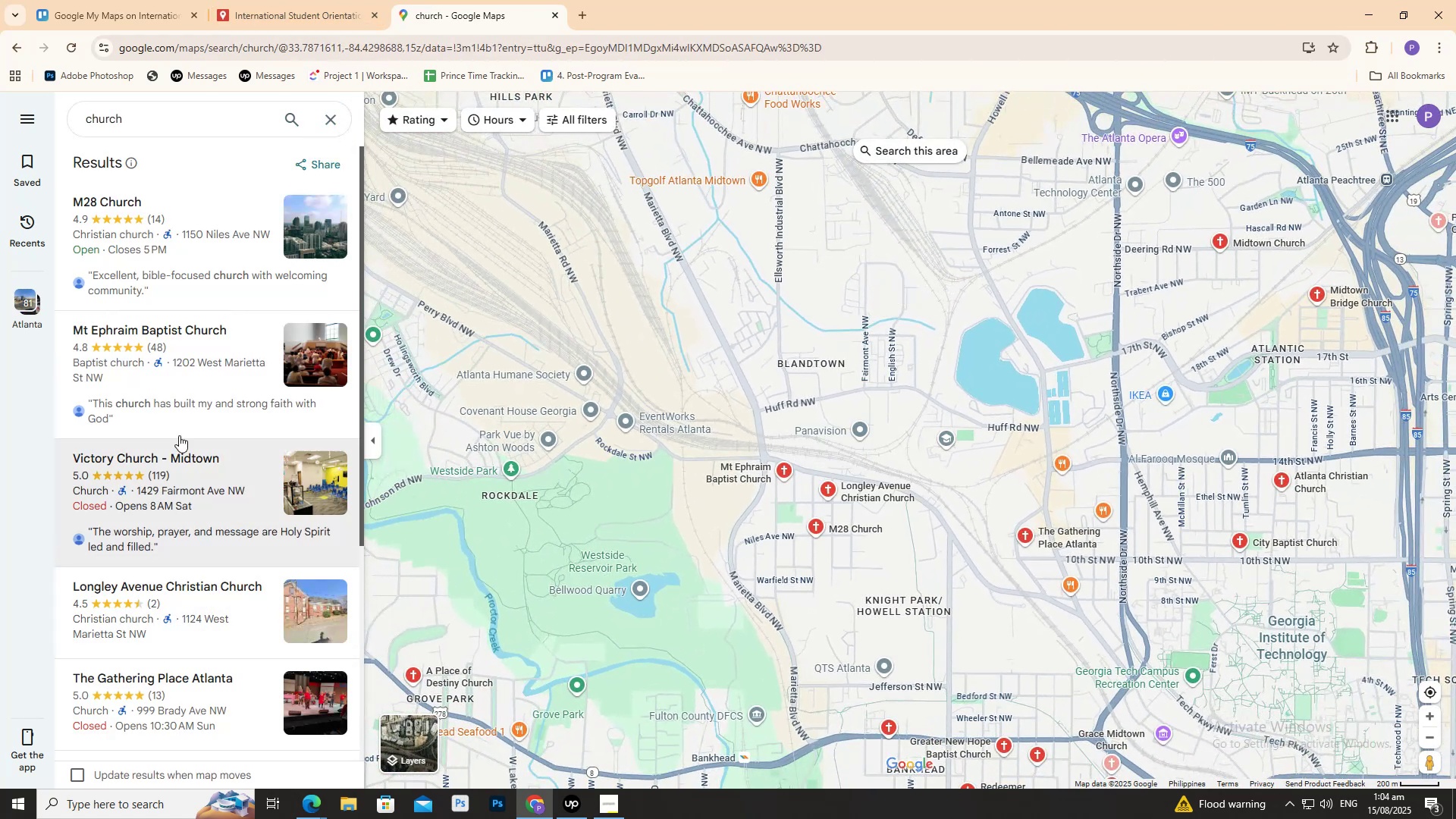 
left_click([276, 22])
 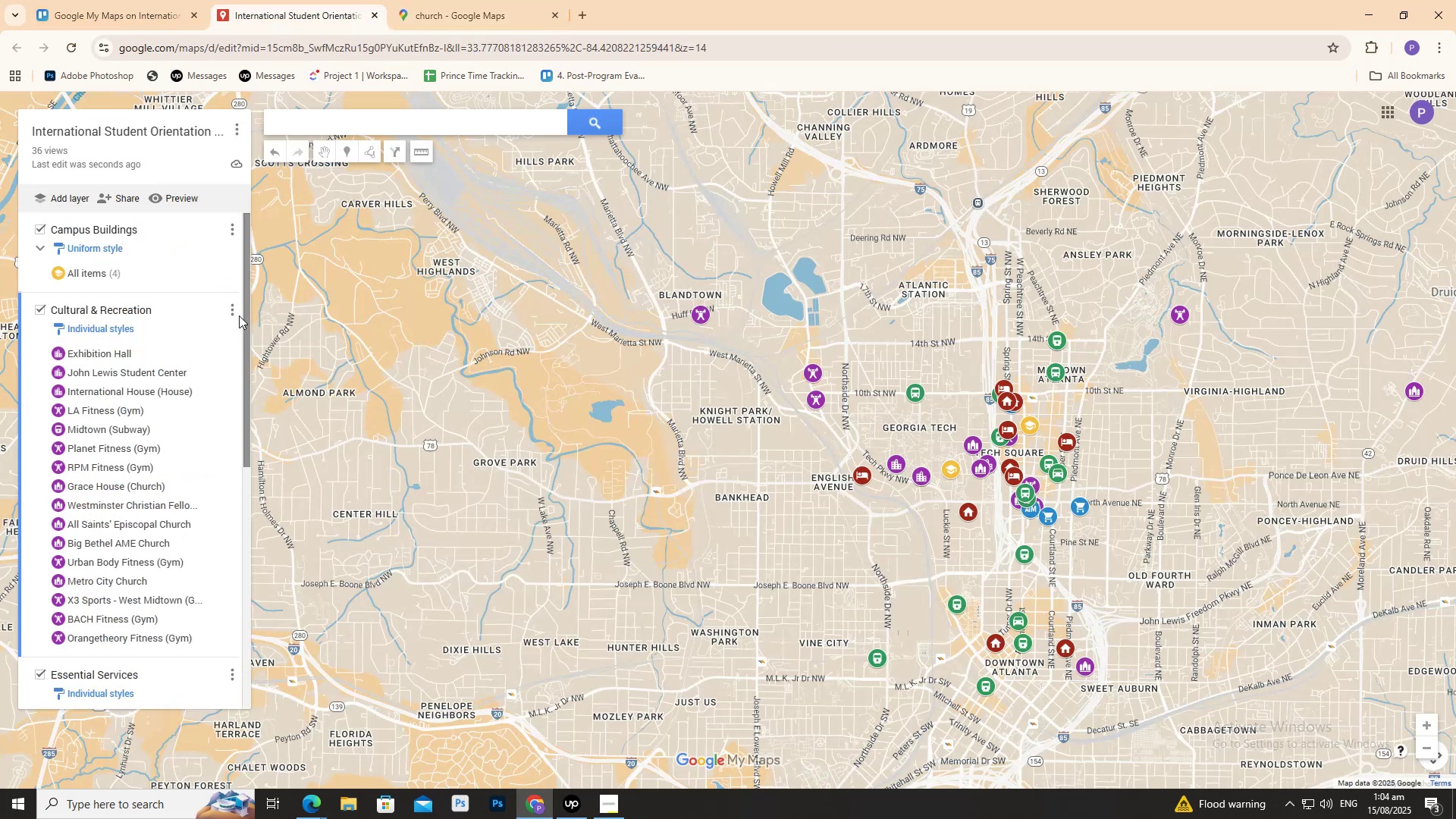 
left_click([237, 312])
 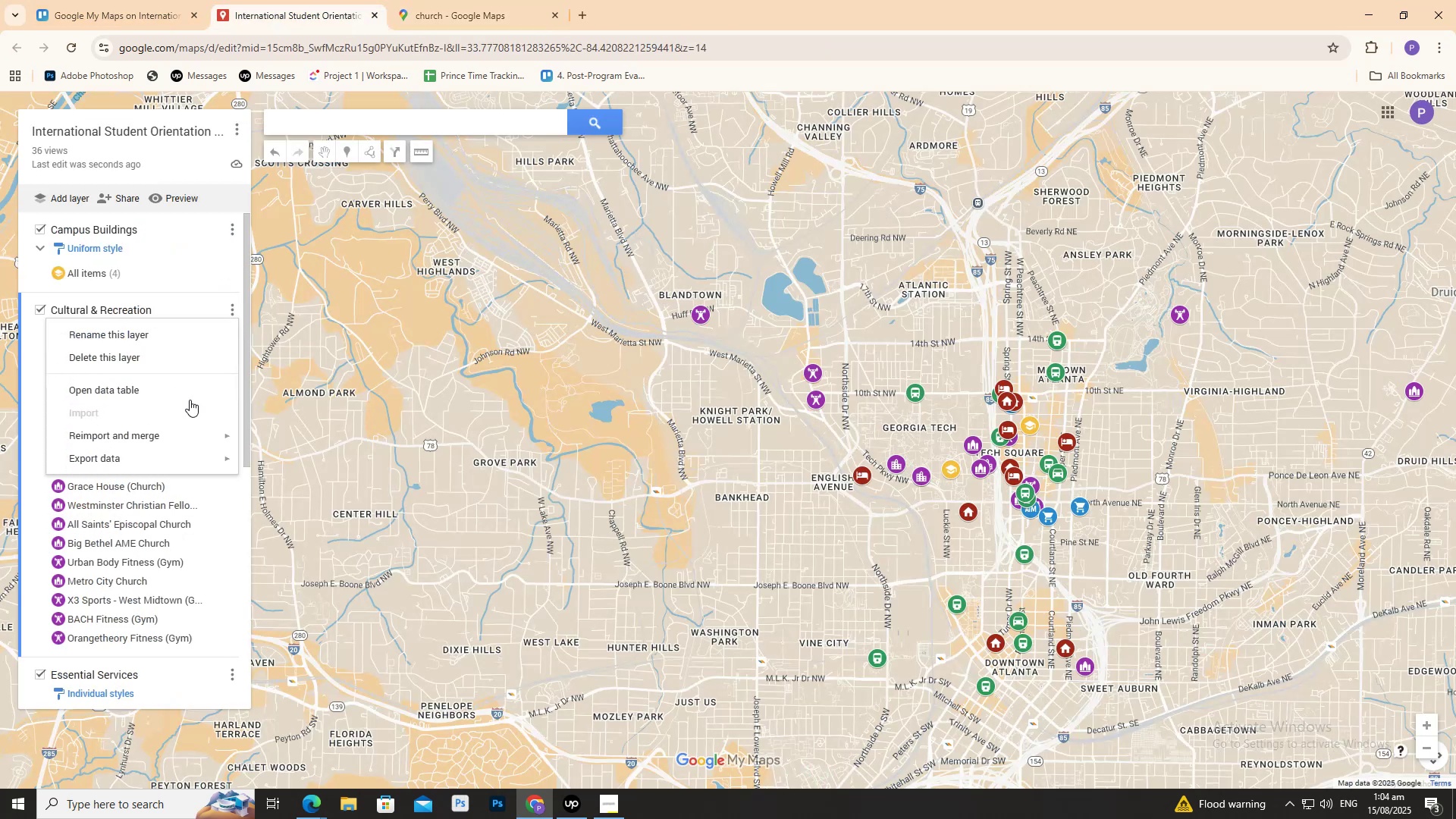 
left_click([188, 397])
 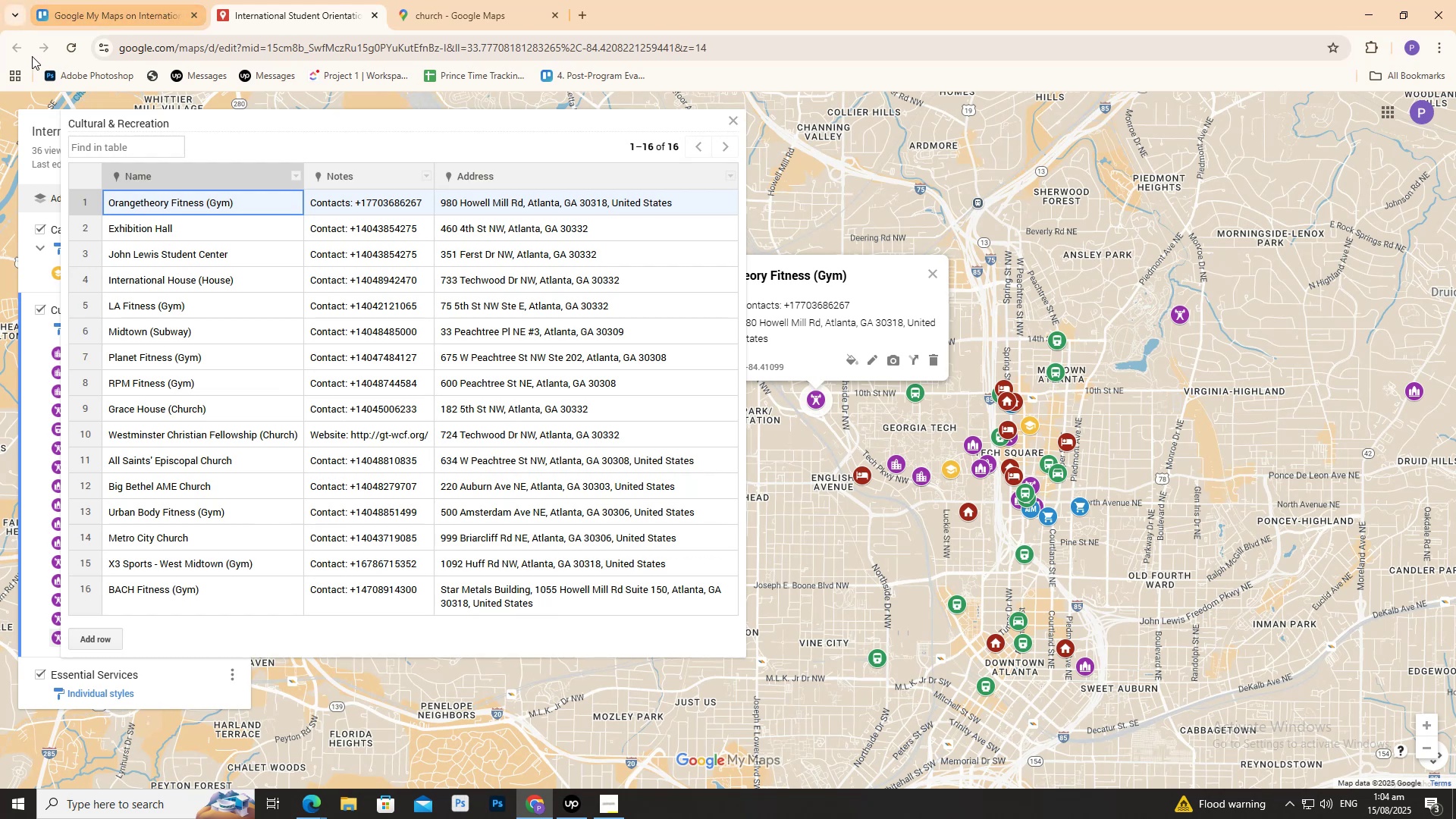 
wait(11.68)
 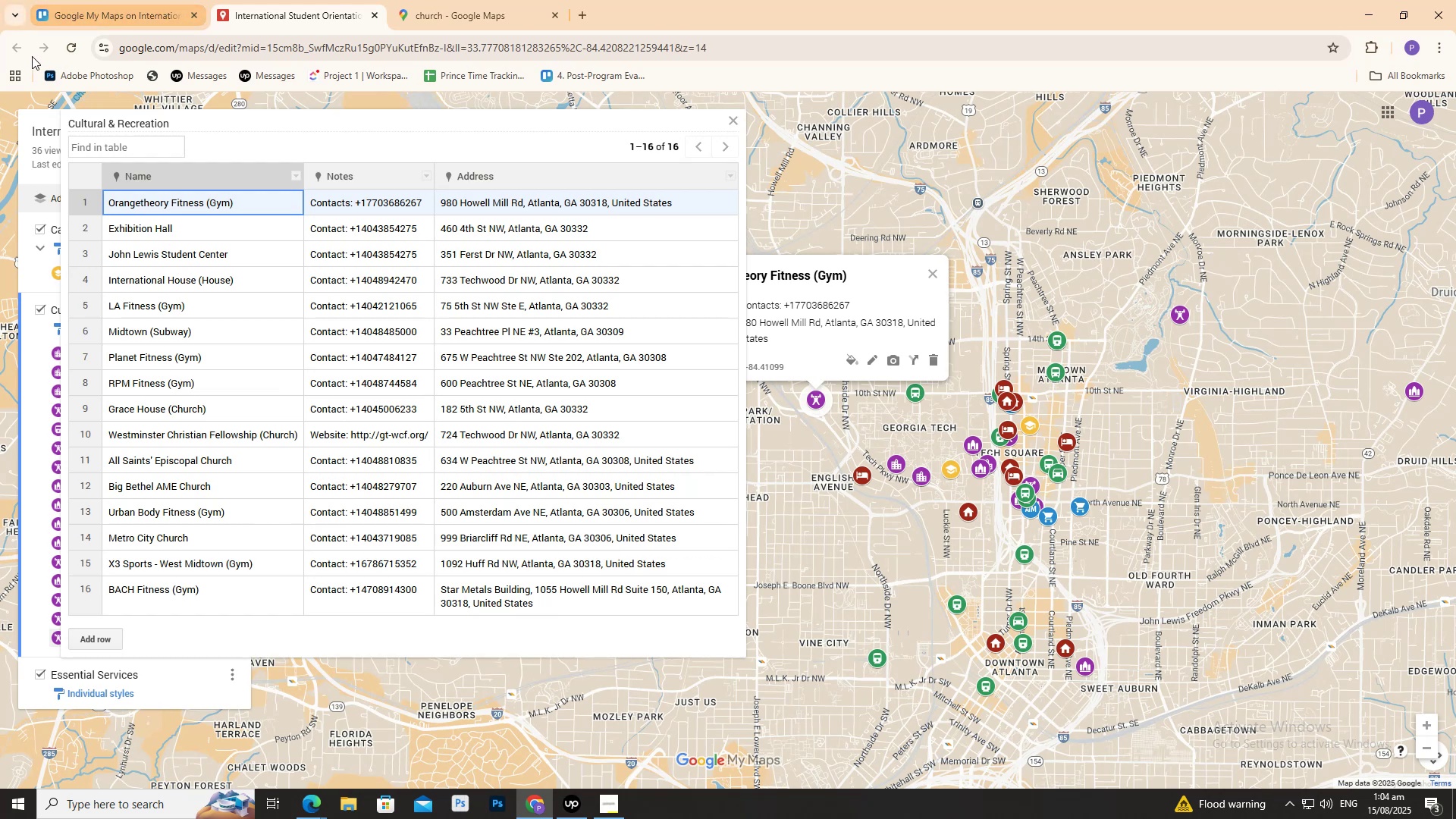 
left_click([200, 394])
 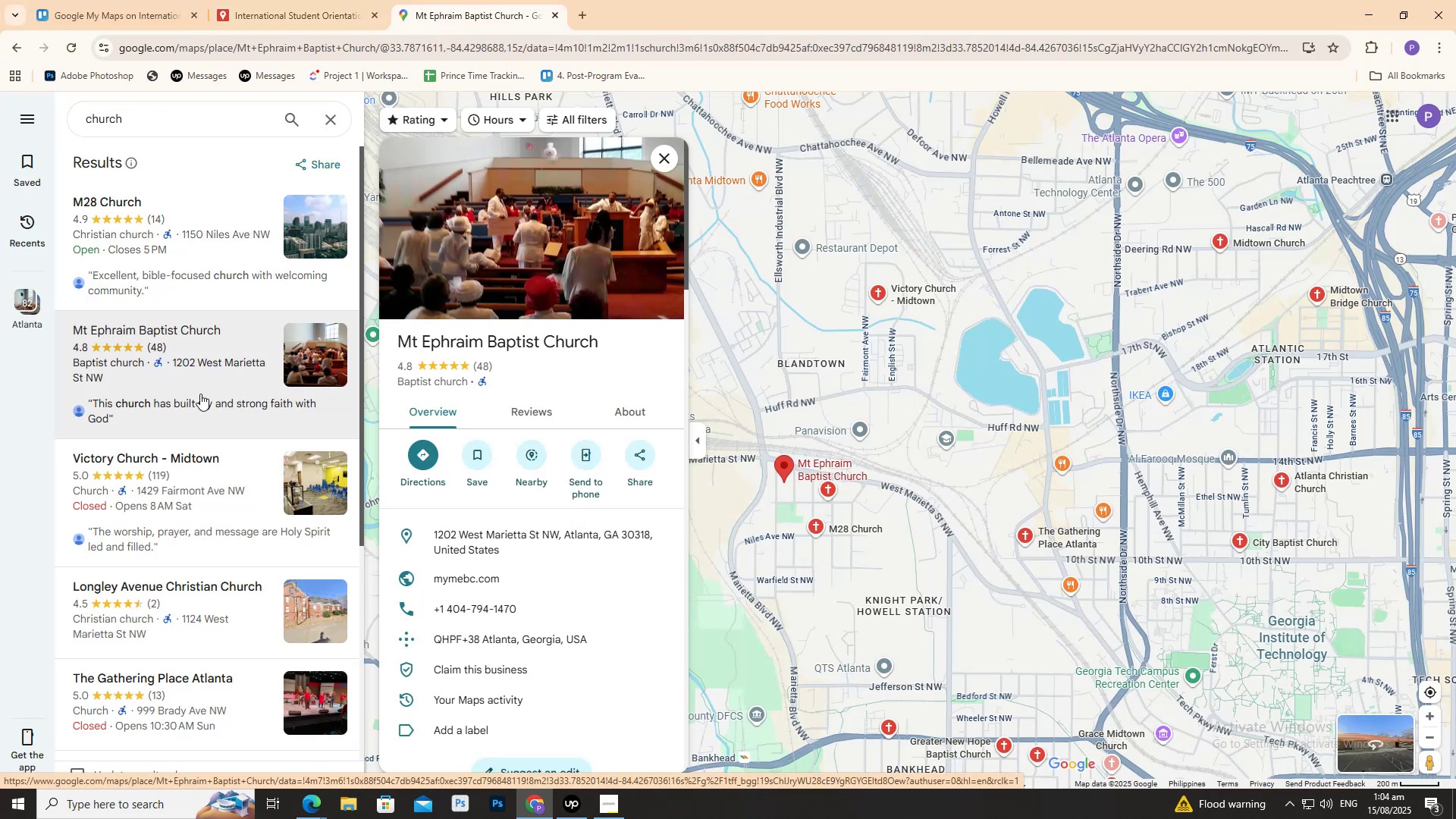 
left_click([191, 487])
 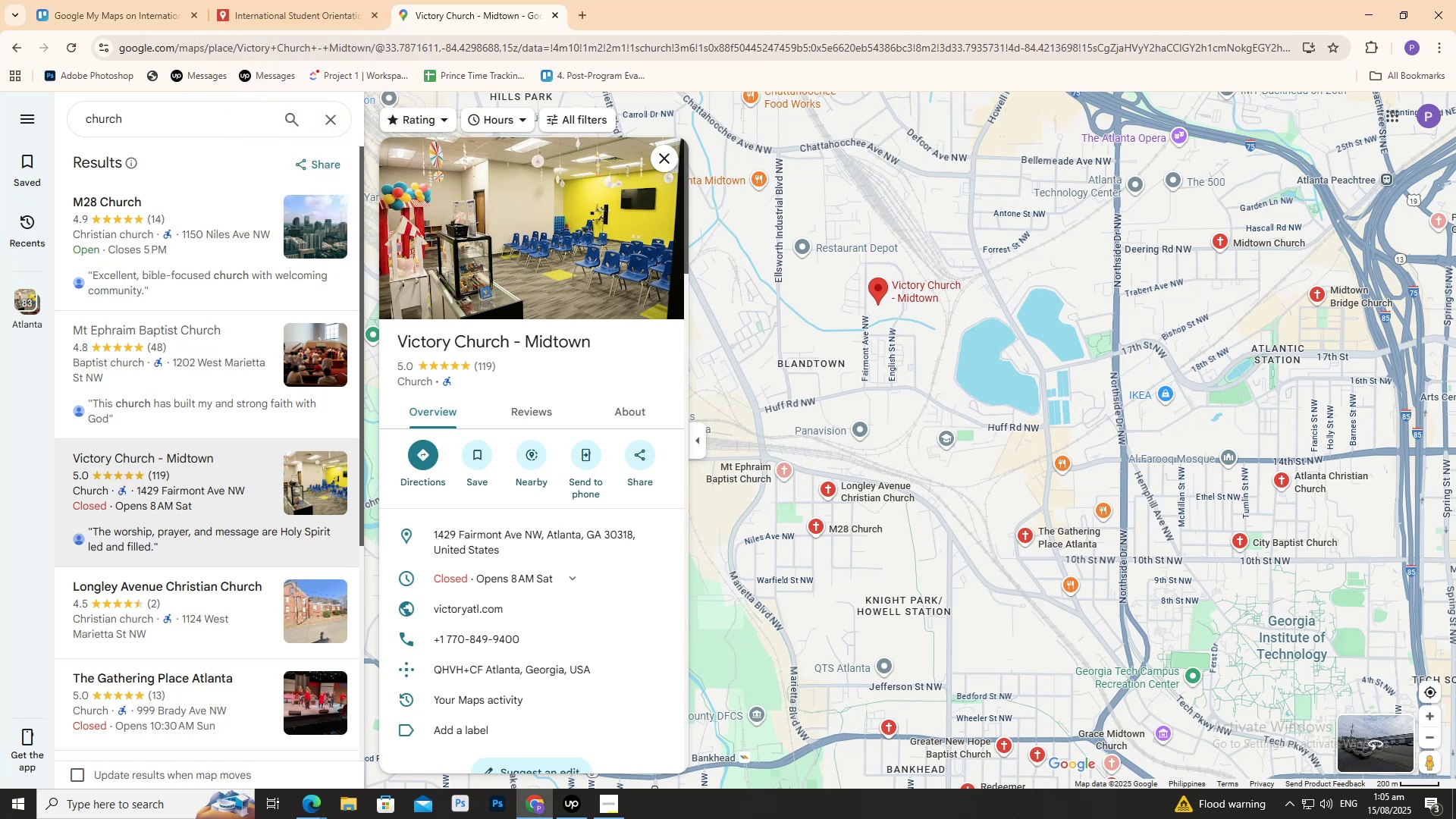 
wait(21.44)
 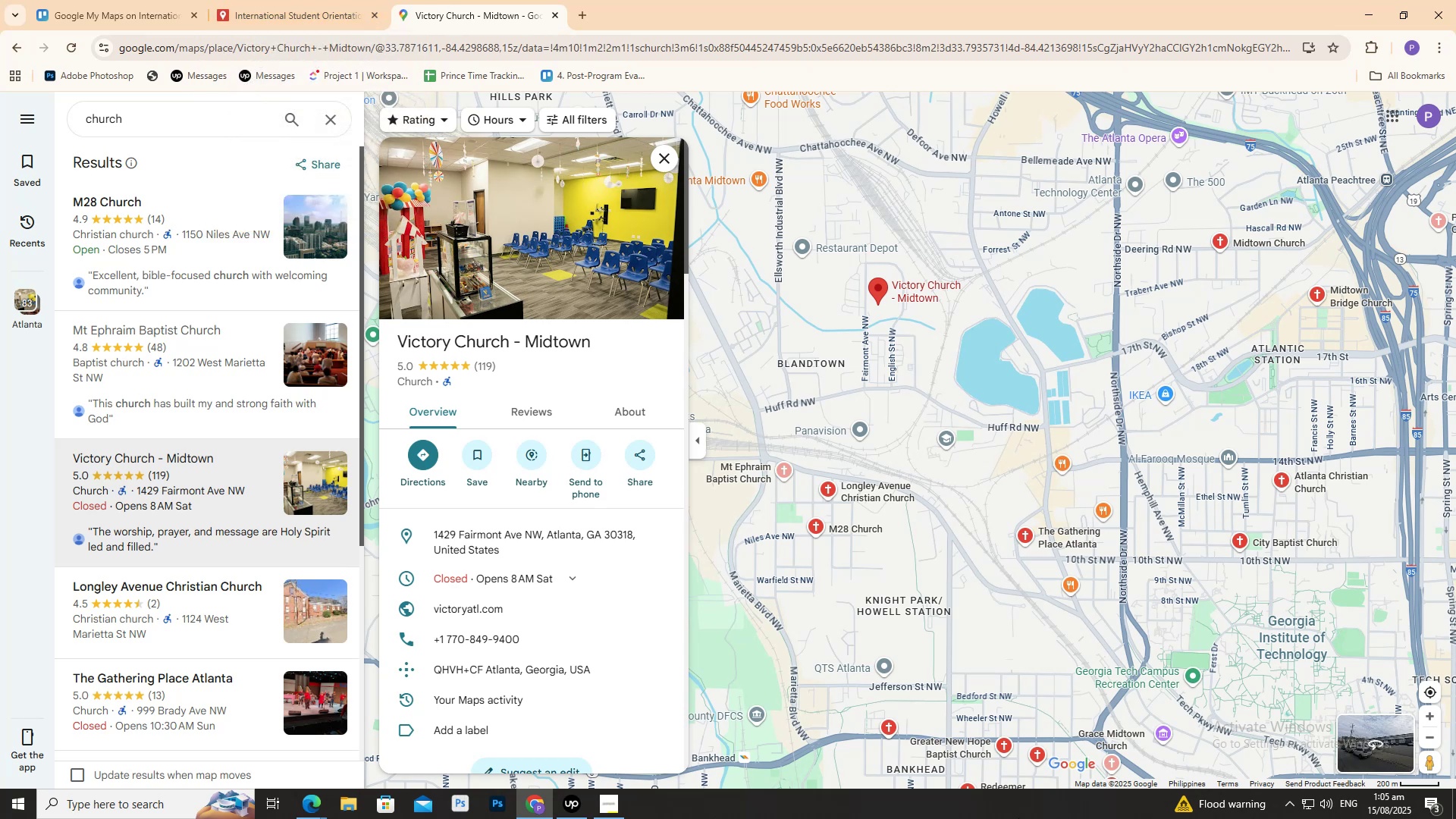 
left_click([259, 0])
 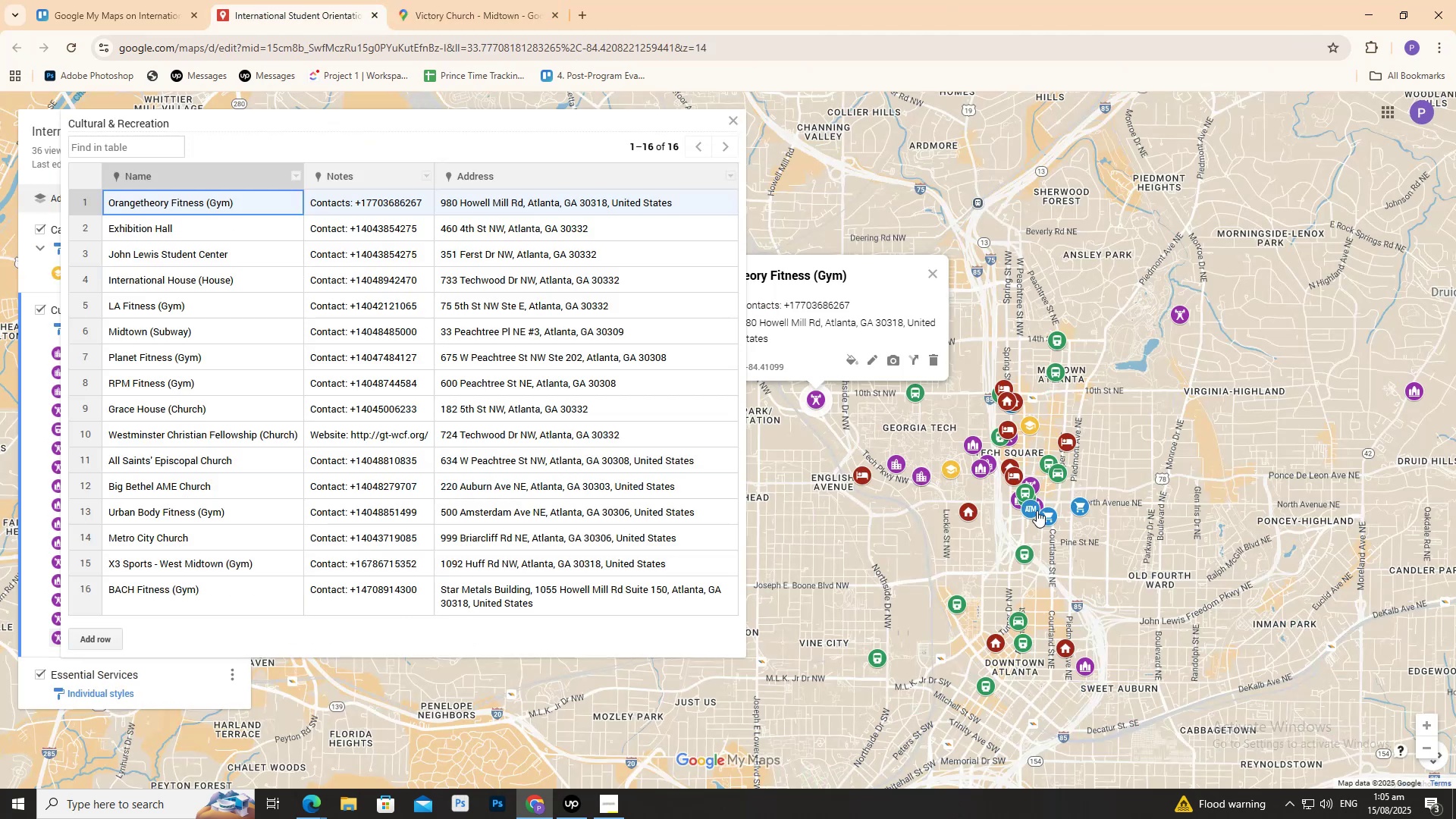 
left_click([1051, 501])
 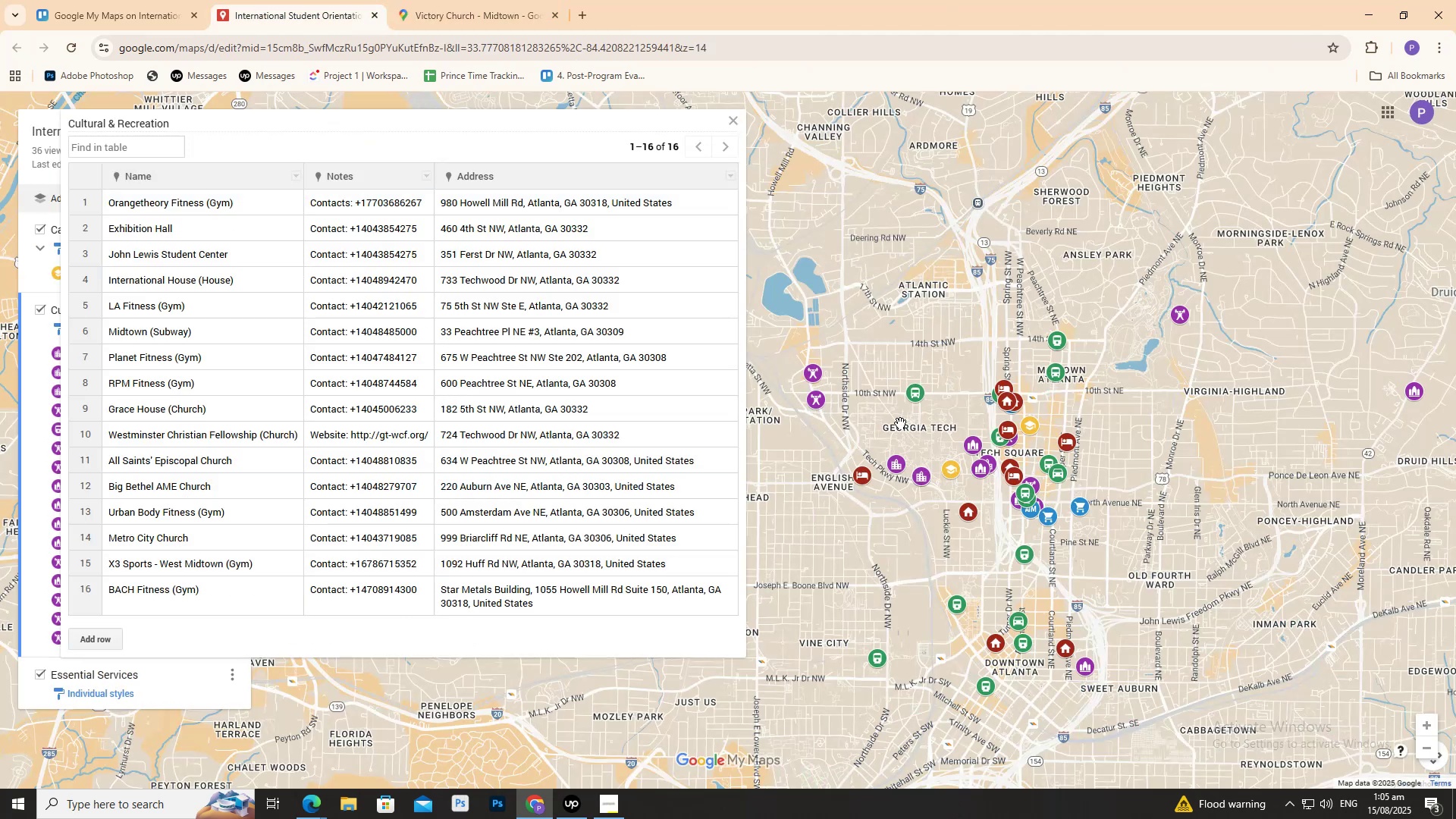 
left_click([898, 487])
 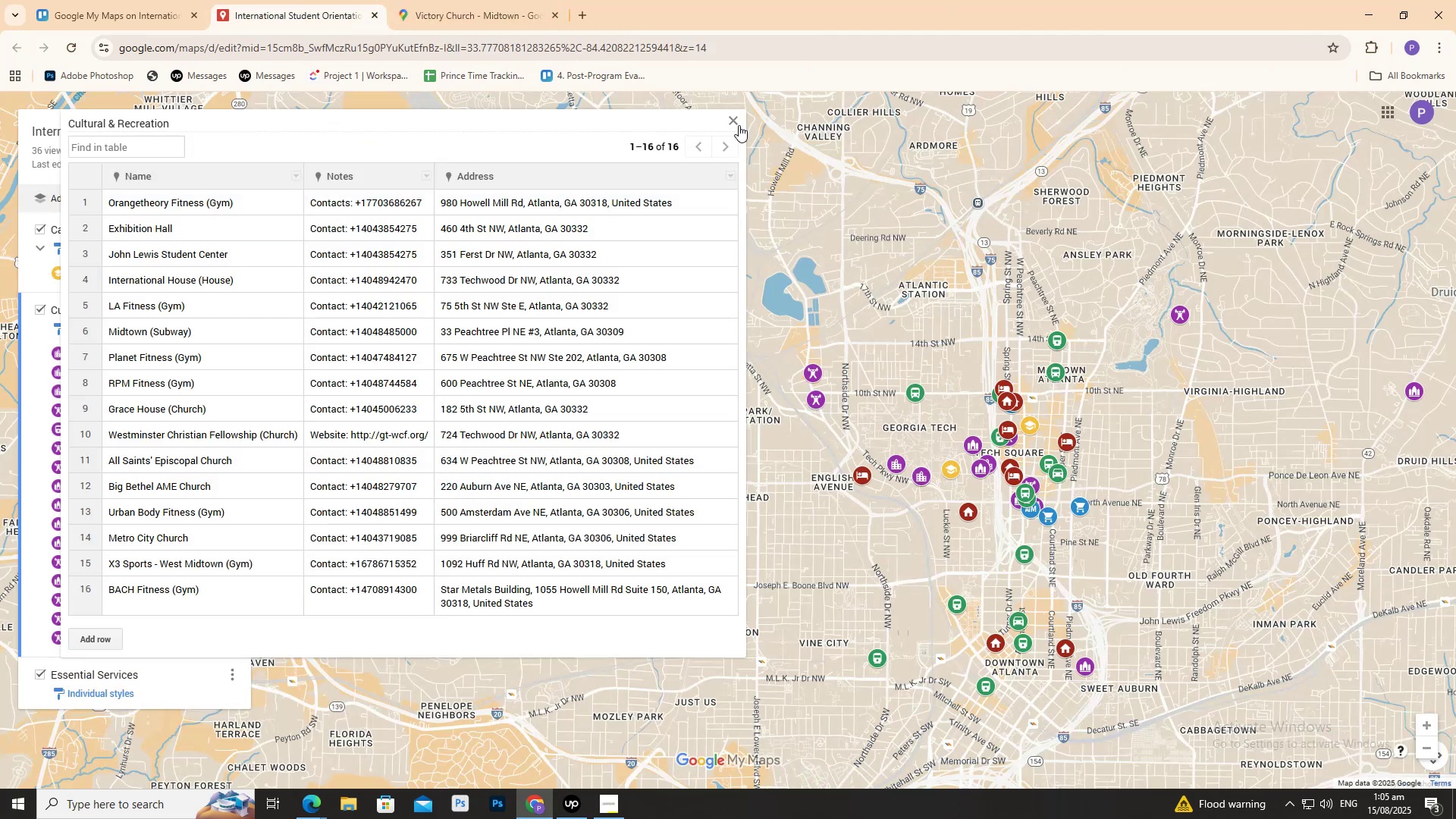 
scroll: coordinate [974, 532], scroll_direction: up, amount: 1.0
 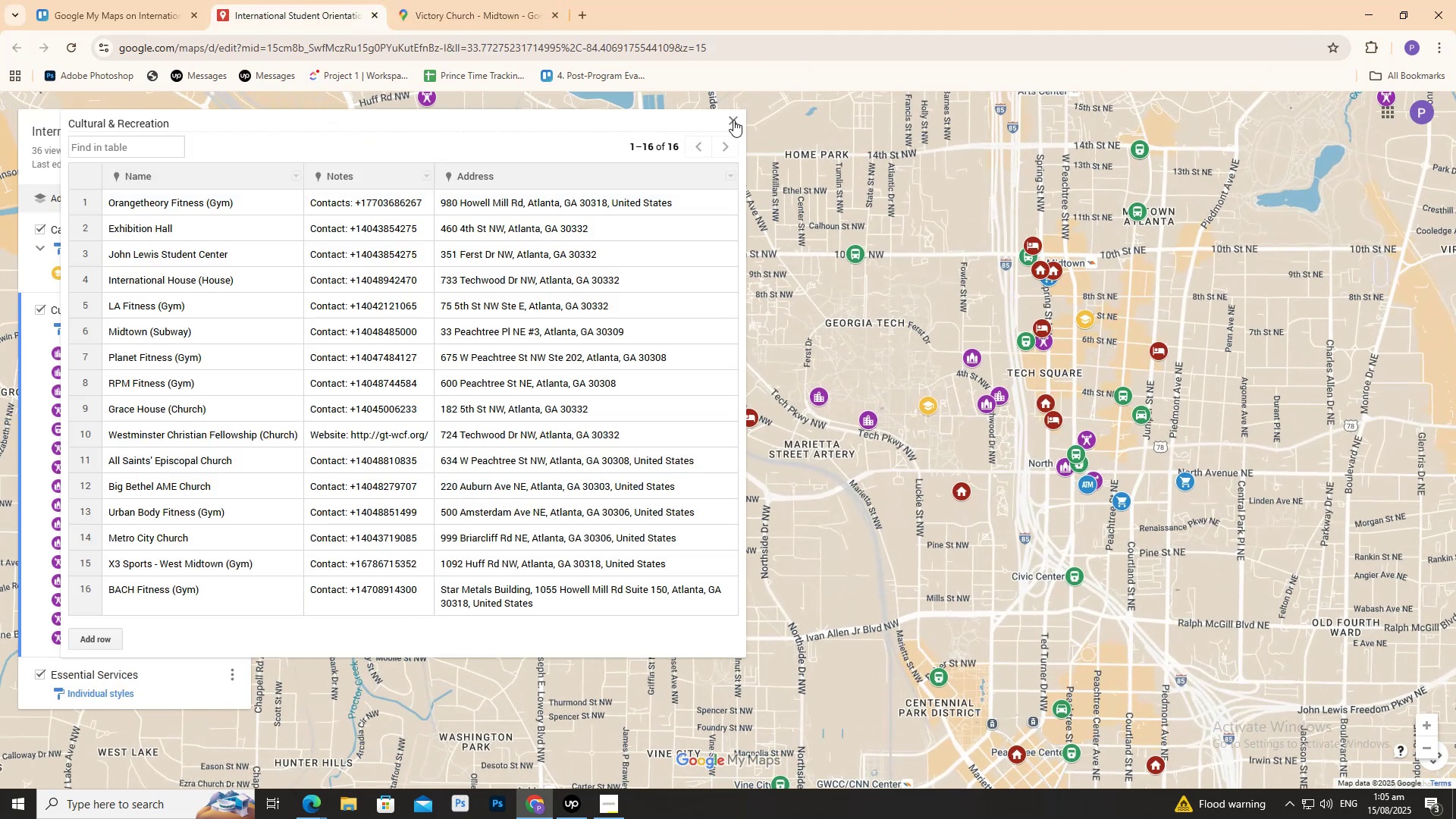 
scroll: coordinate [1118, 404], scroll_direction: down, amount: 3.0
 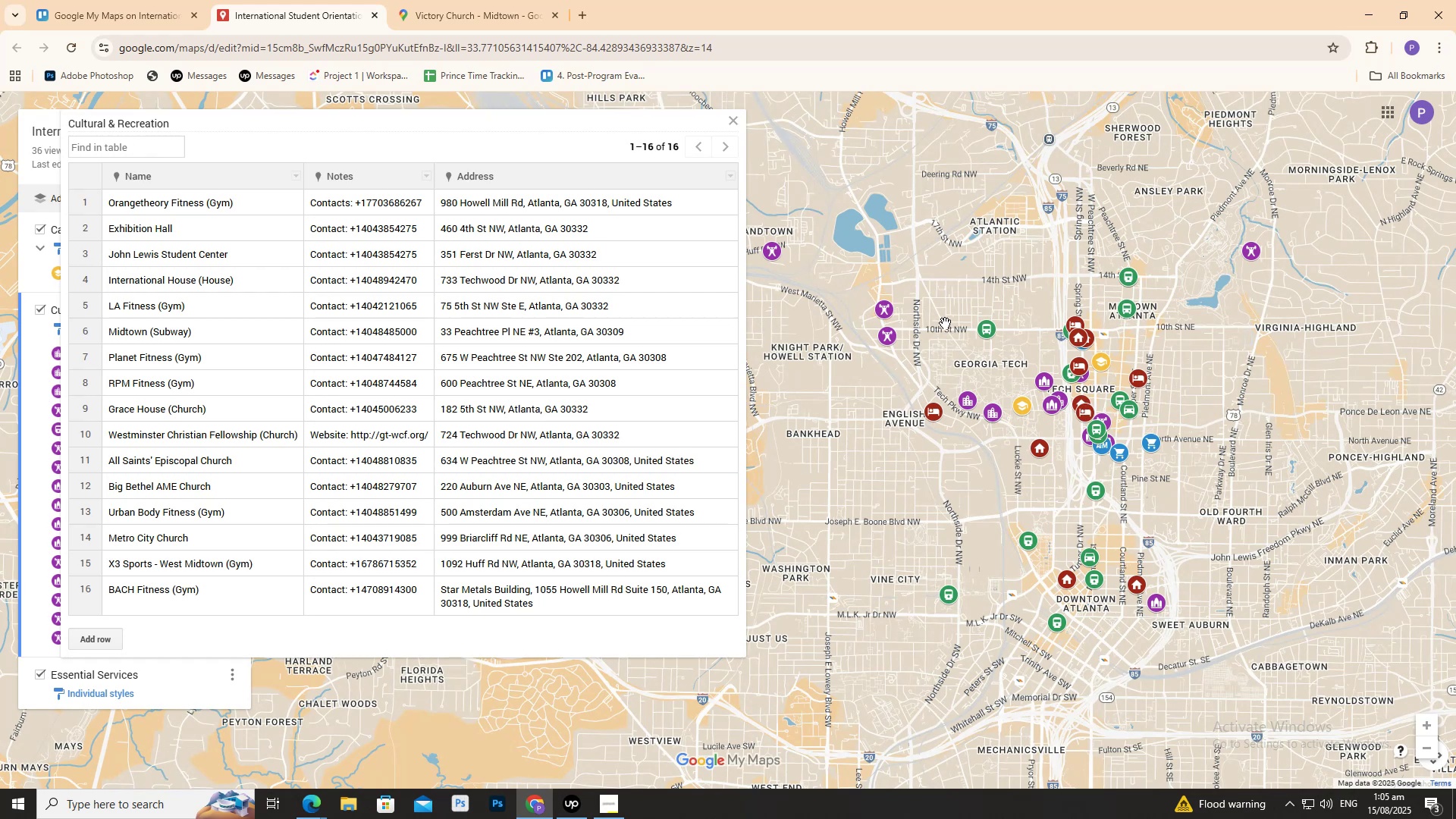 
wait(8.31)
 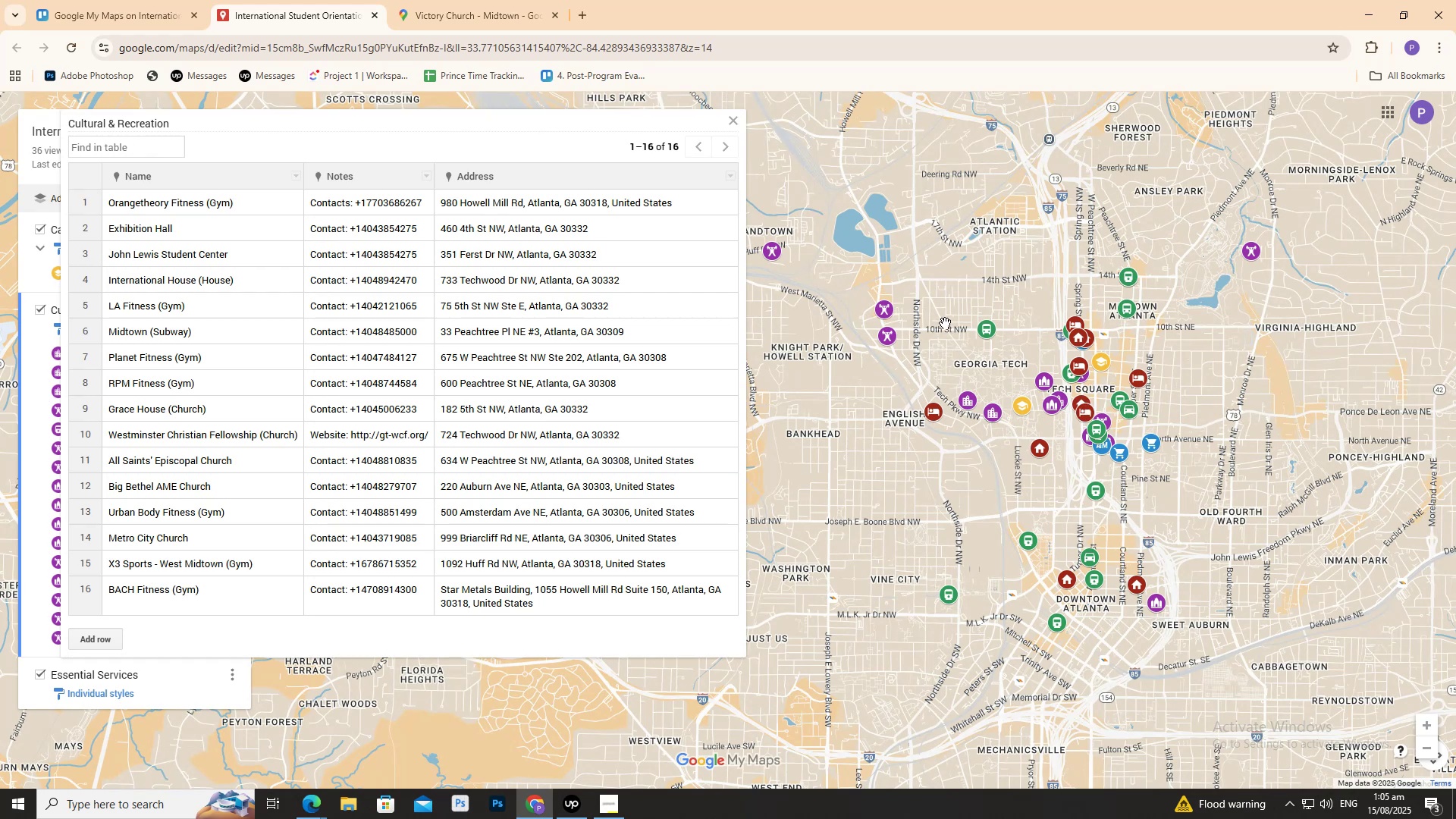 
scroll: coordinate [397, 541], scroll_direction: down, amount: 3.0
 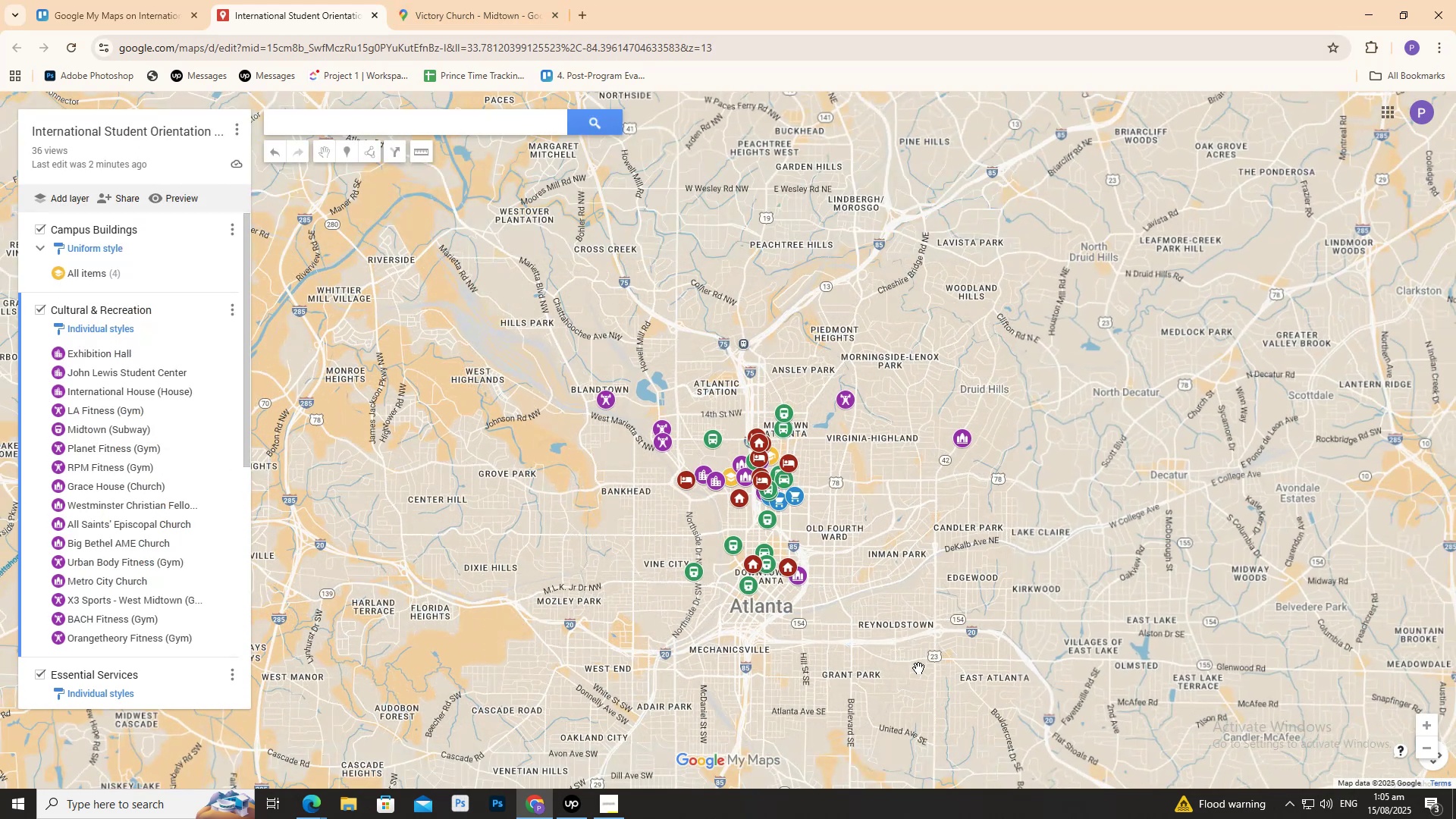 
scroll: coordinate [728, 552], scroll_direction: up, amount: 7.0
 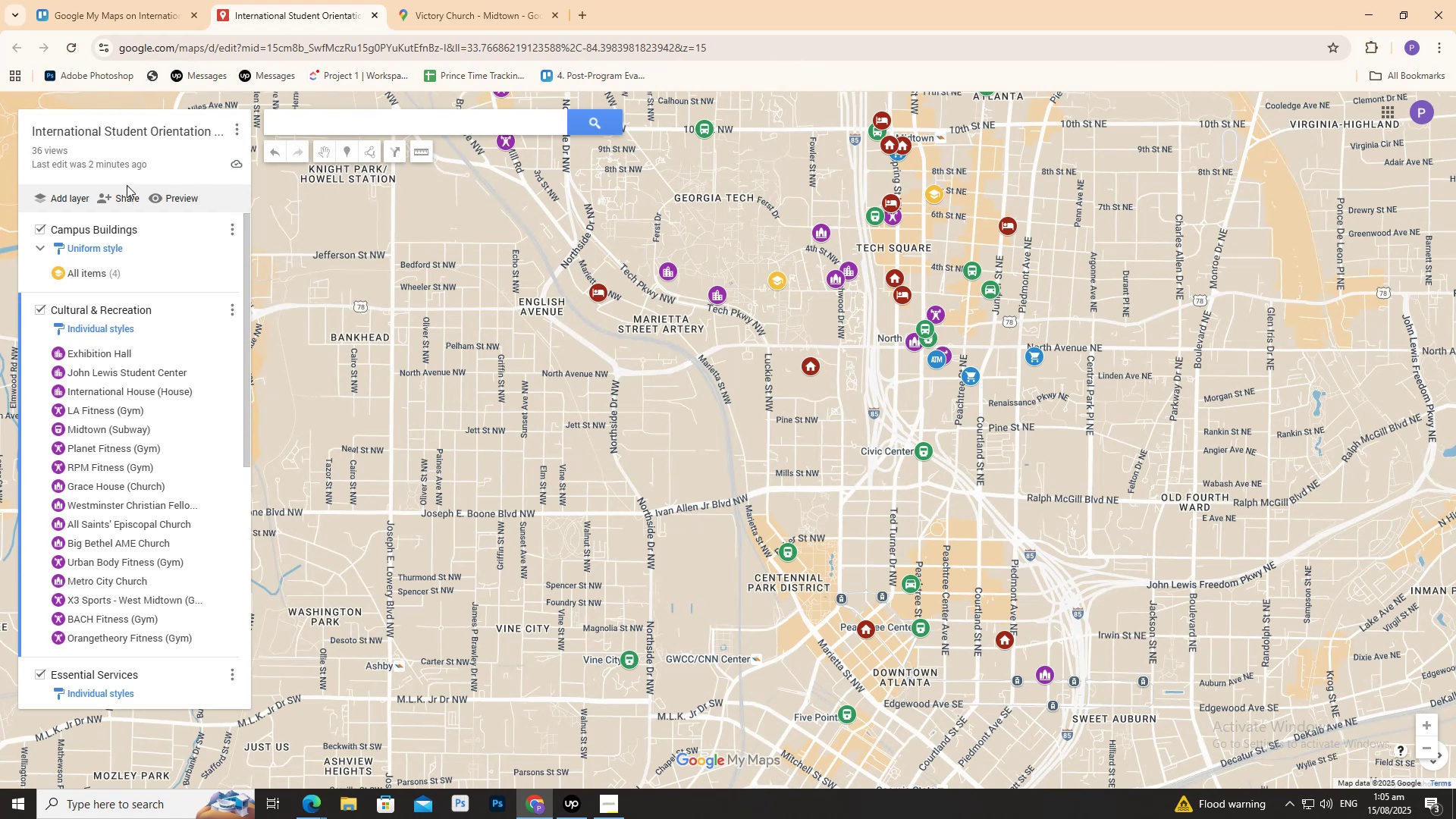 
left_click([183, 198])
 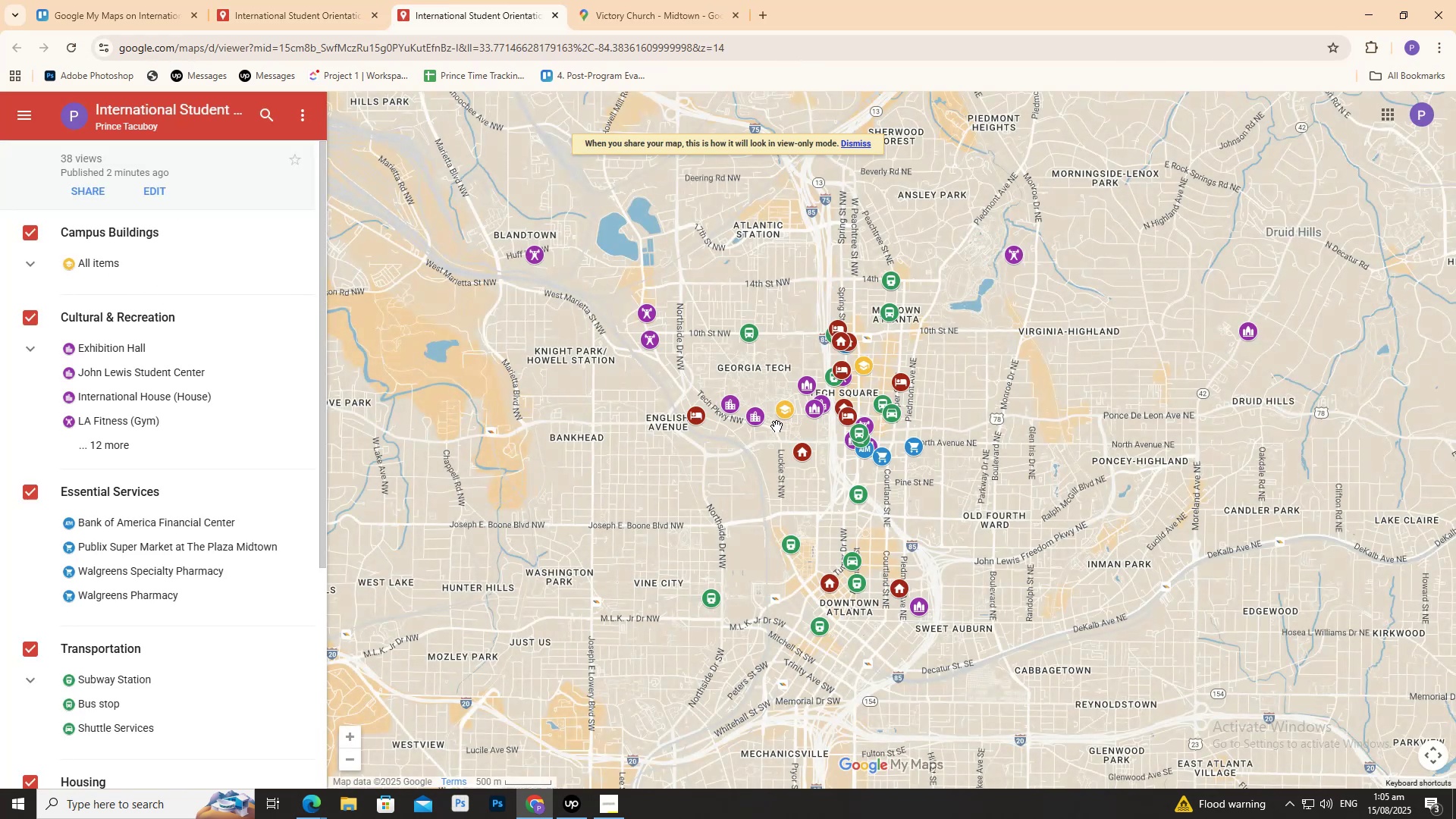 
scroll: coordinate [160, 344], scroll_direction: down, amount: 3.0
 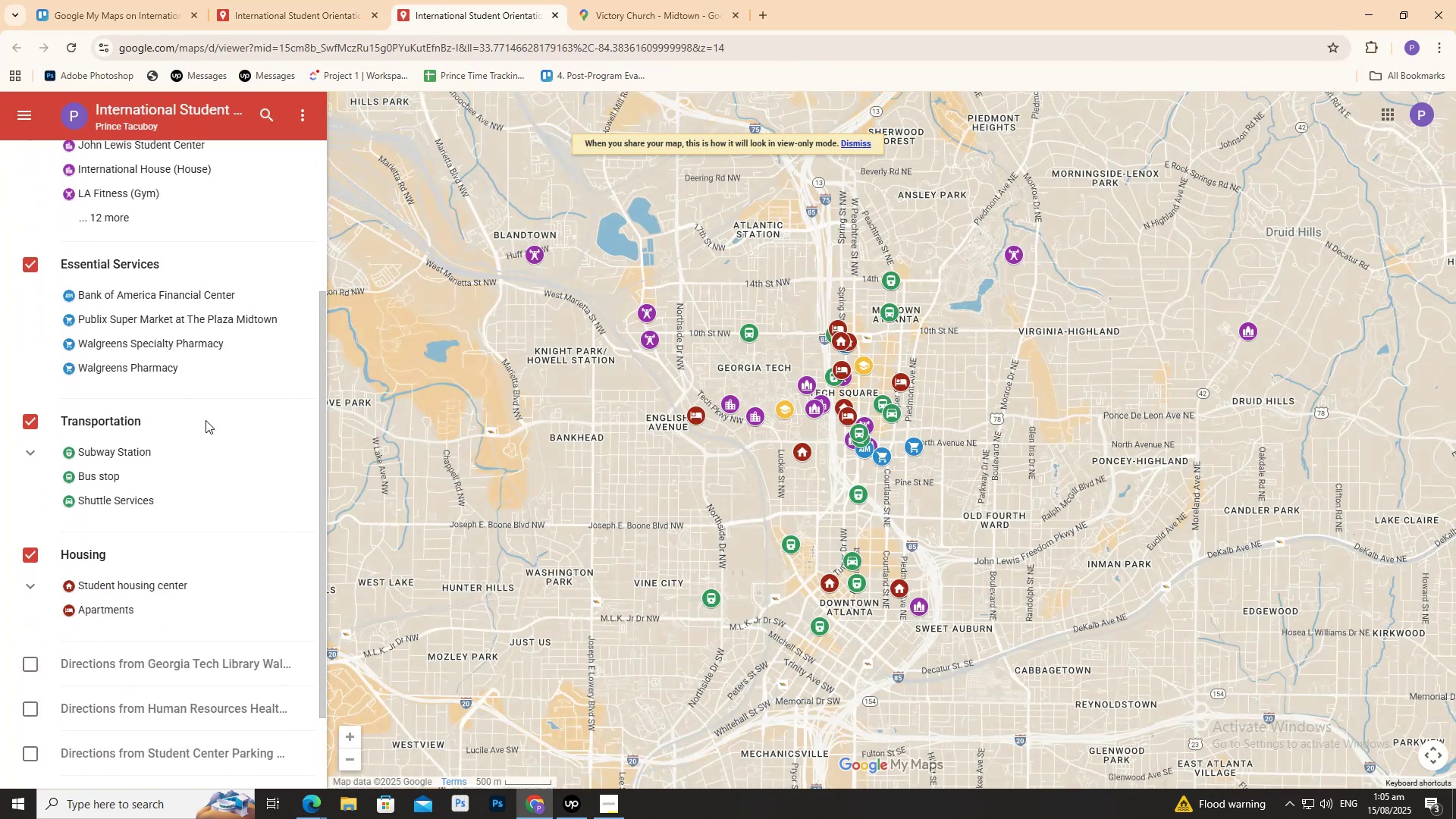 
scroll: coordinate [912, 519], scroll_direction: up, amount: 7.0
 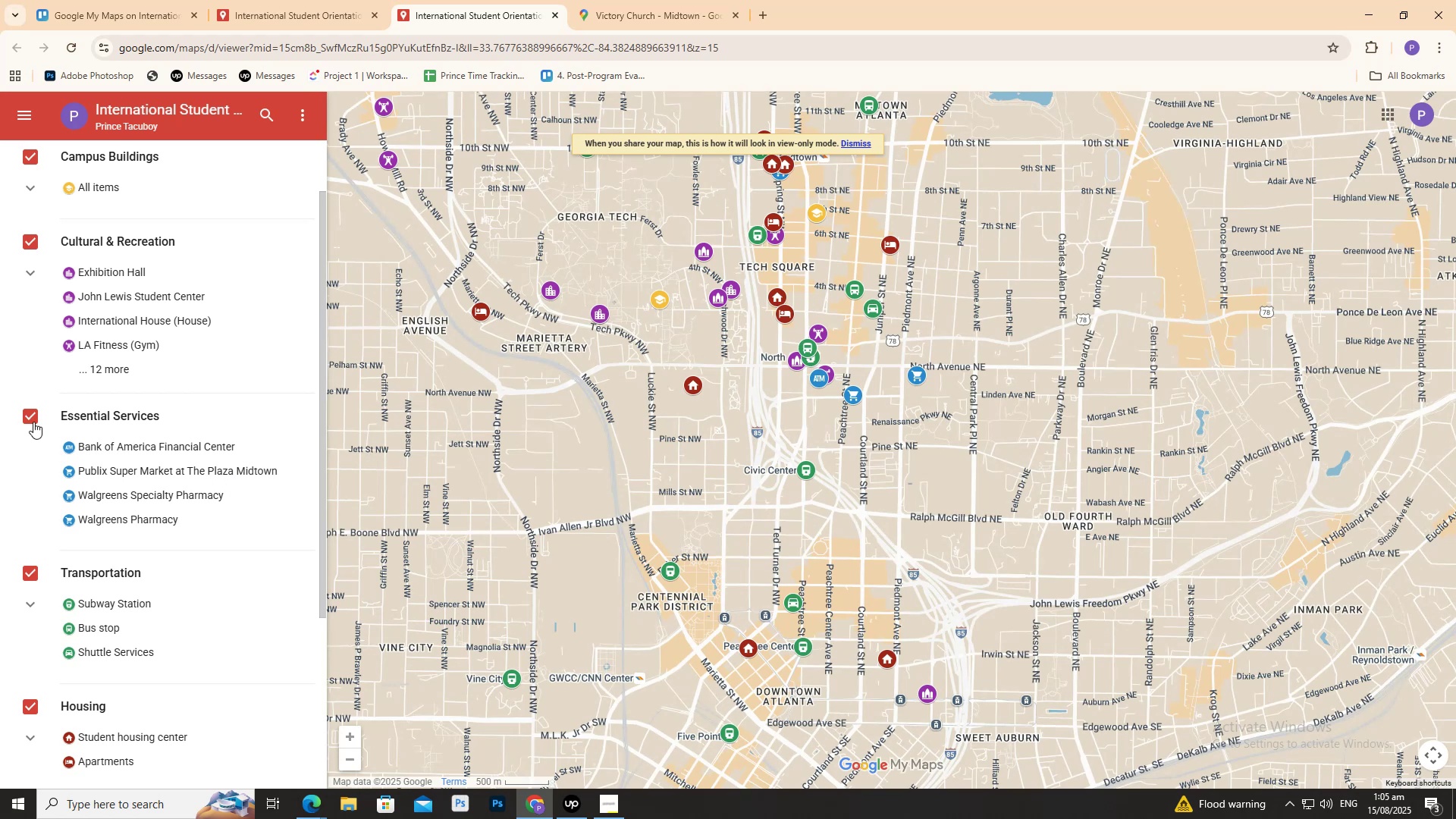 
double_click([40, 418])
 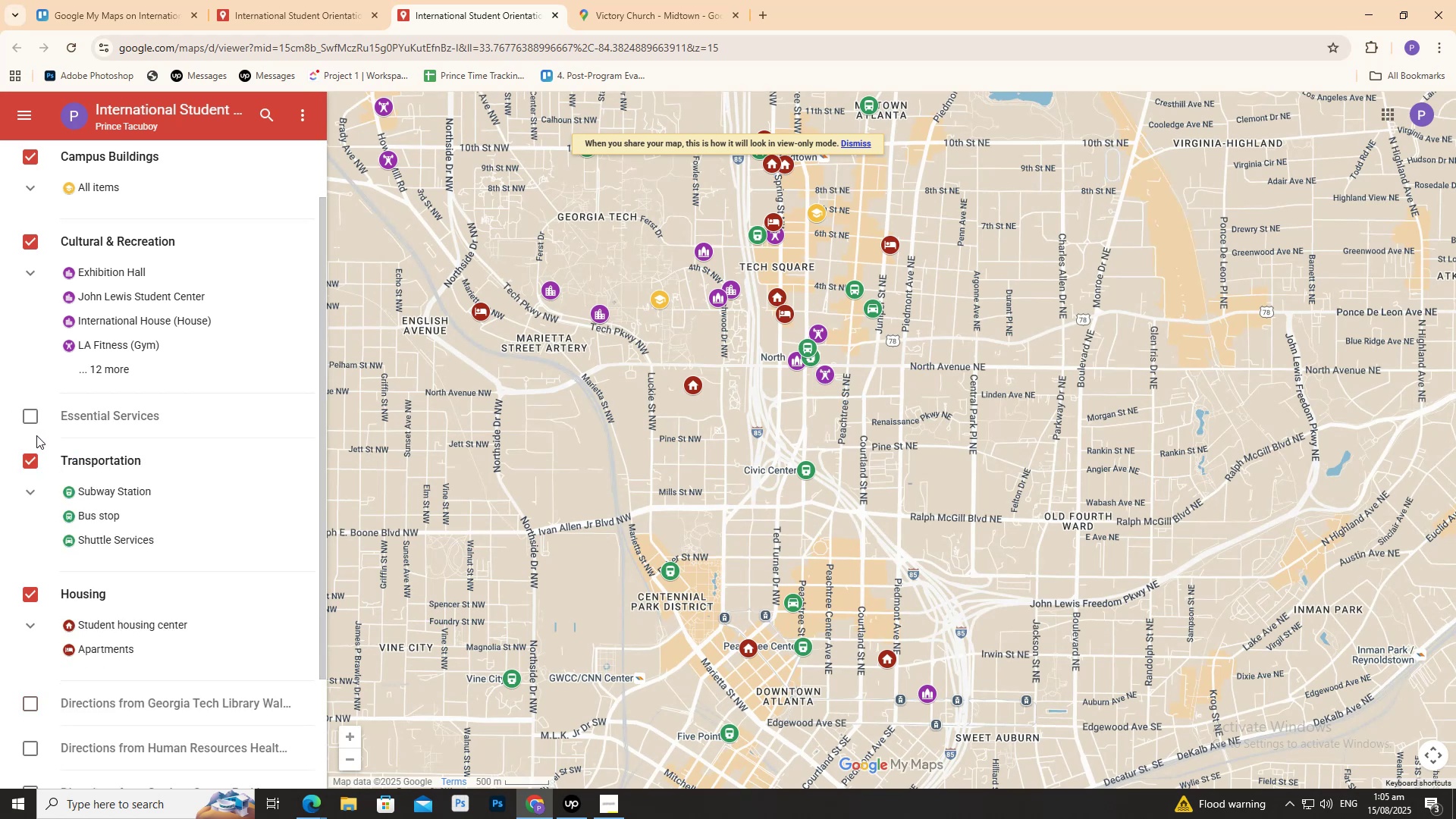 
left_click([36, 415])
 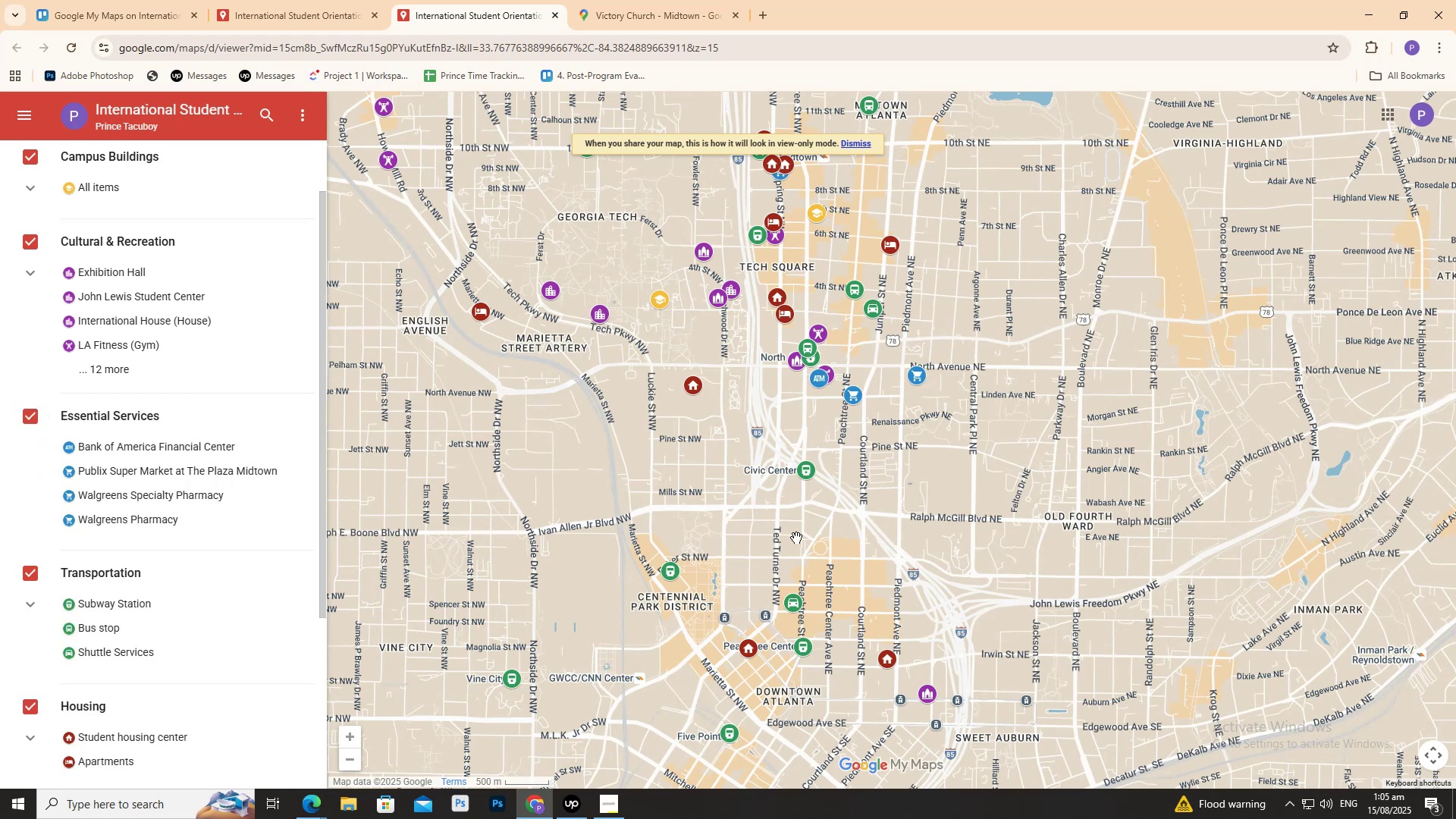 
scroll: coordinate [804, 375], scroll_direction: up, amount: 11.0
 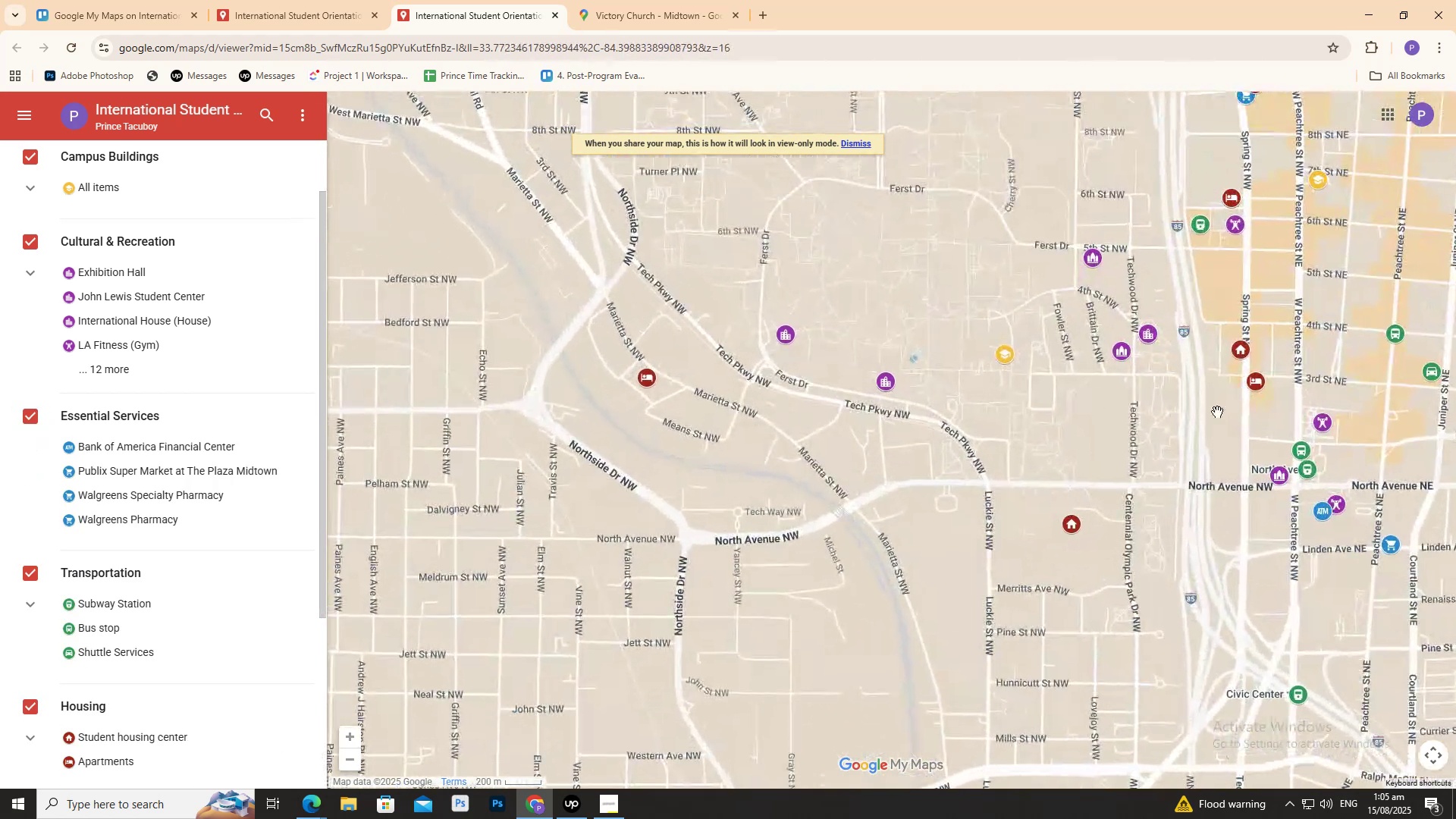 
left_click_drag(start_coordinate=[1214, 410], to_coordinate=[918, 389])
 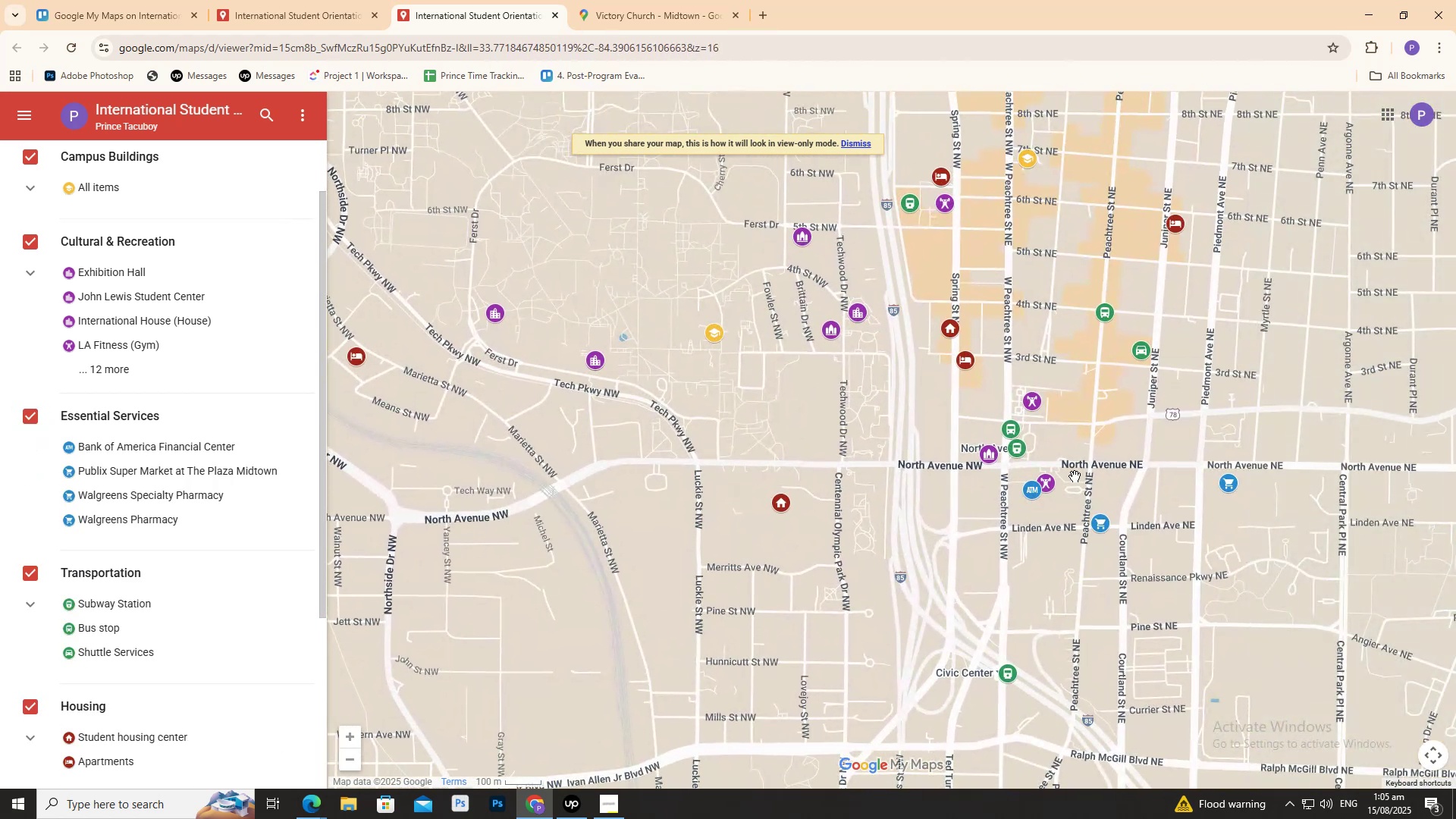 
left_click_drag(start_coordinate=[1090, 344], to_coordinate=[975, 446])
 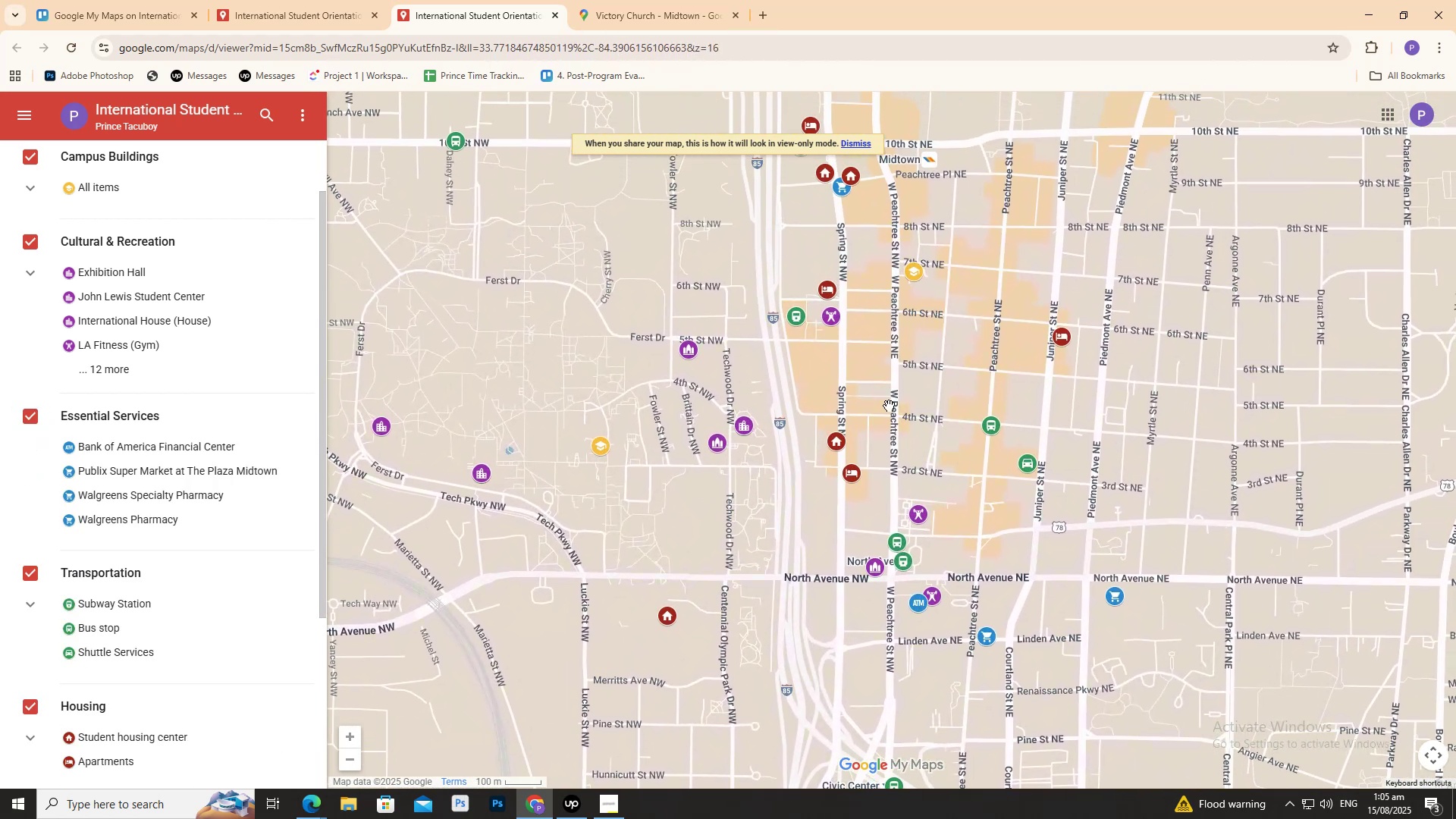 
left_click_drag(start_coordinate=[864, 388], to_coordinate=[877, 444])
 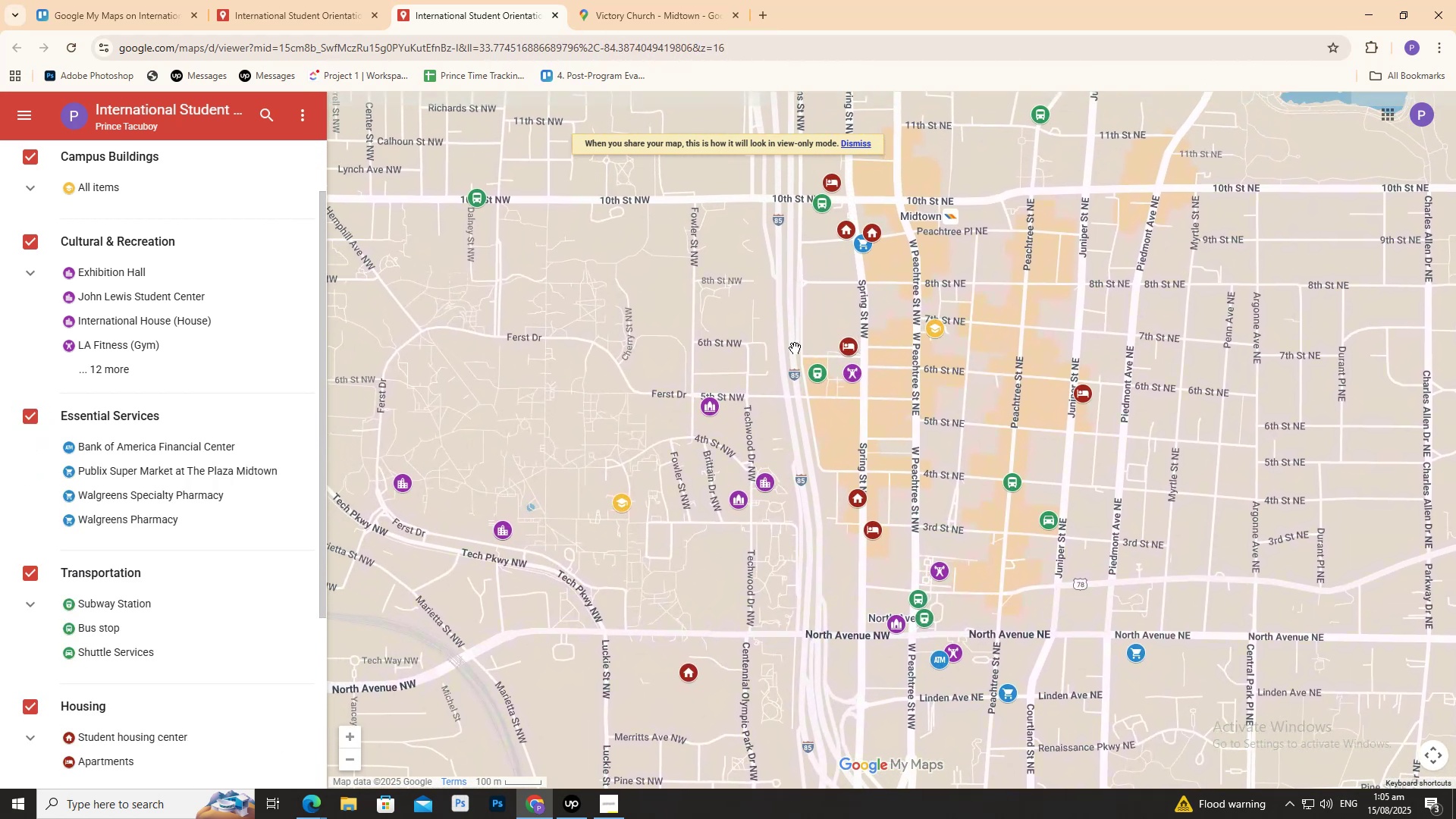 
scroll: coordinate [795, 312], scroll_direction: down, amount: 14.0
 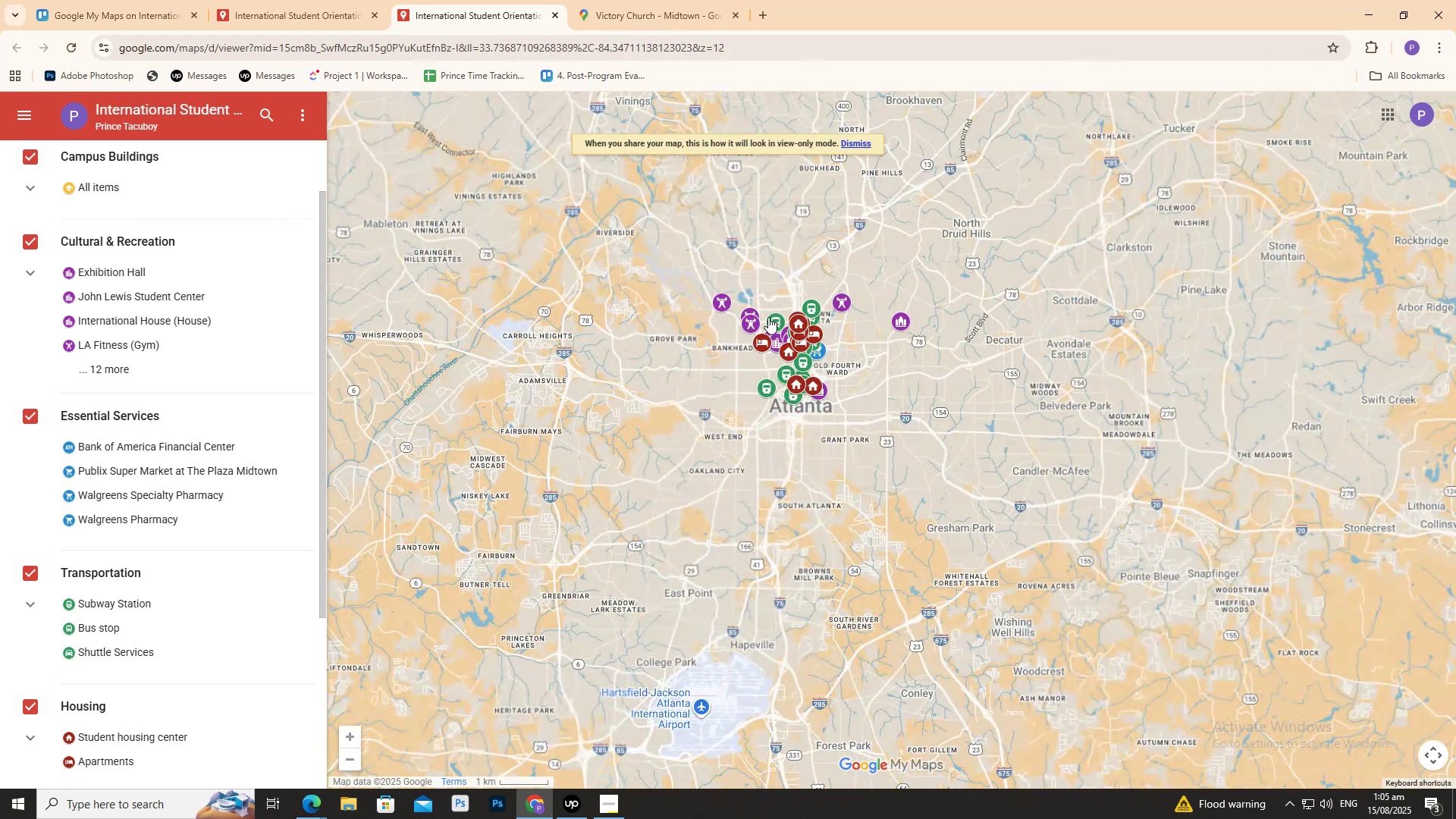 
scroll: coordinate [981, 472], scroll_direction: up, amount: 11.0
 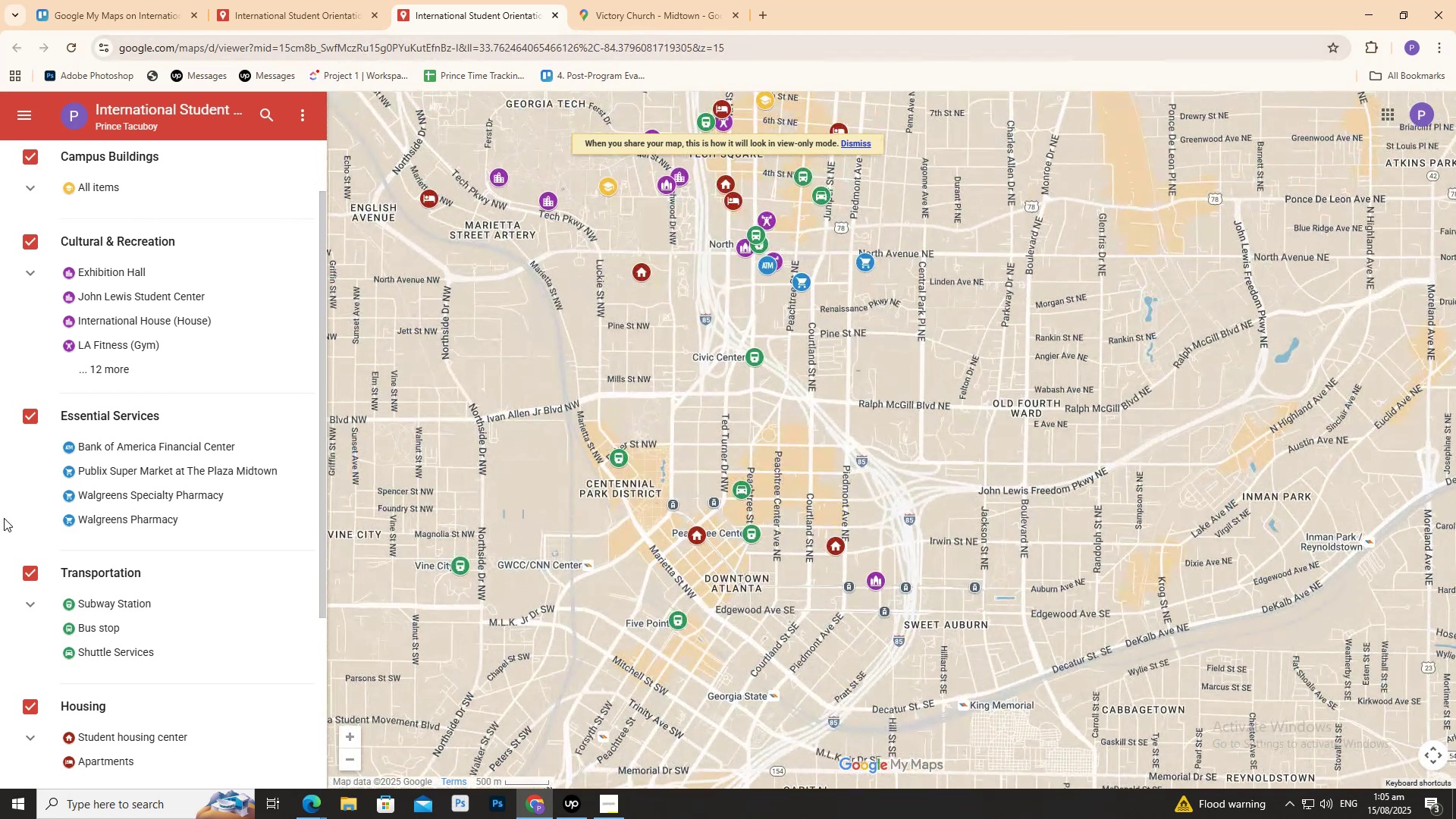 
scroll: coordinate [91, 526], scroll_direction: down, amount: 2.0
 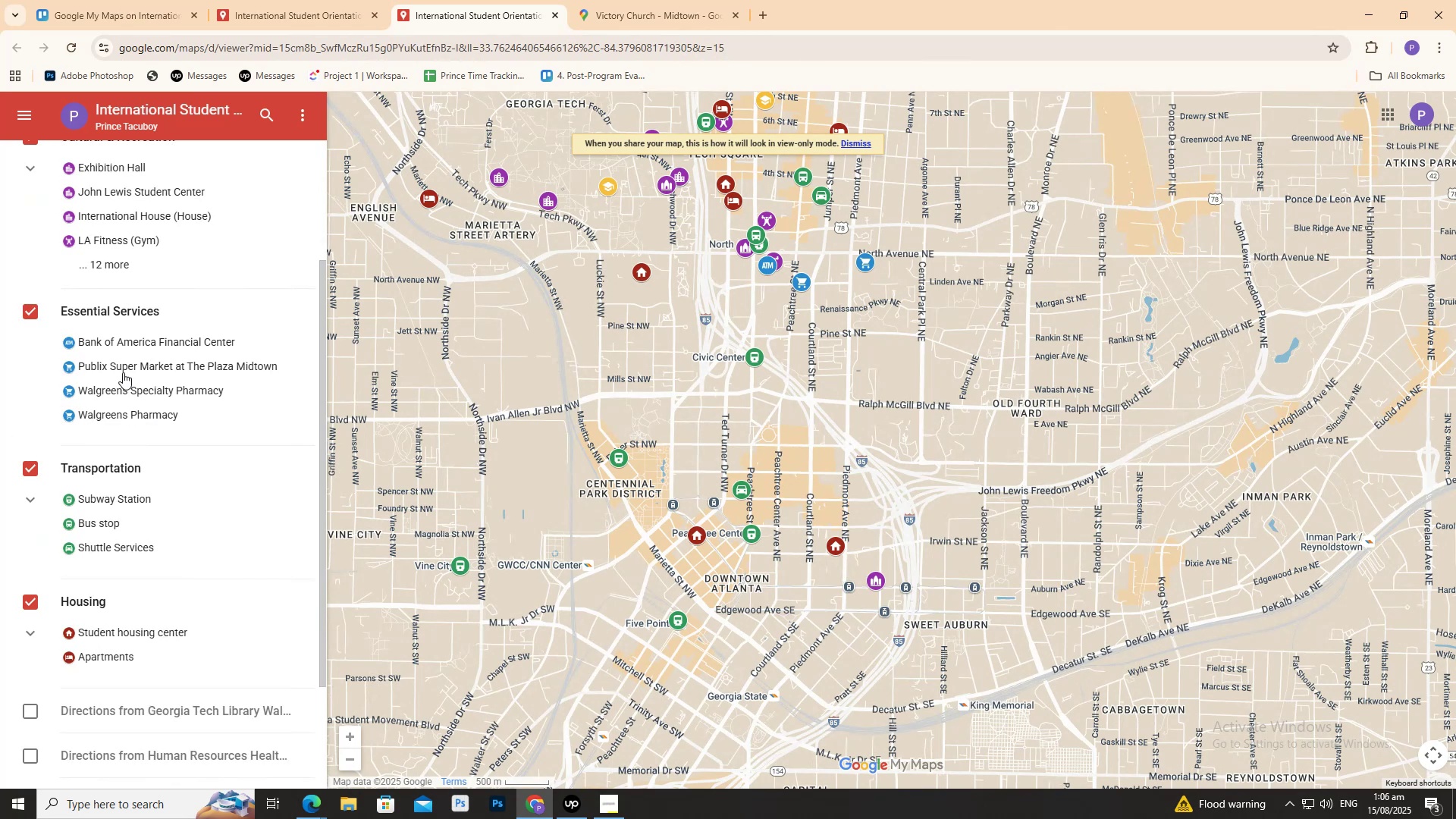 
wait(7.14)
 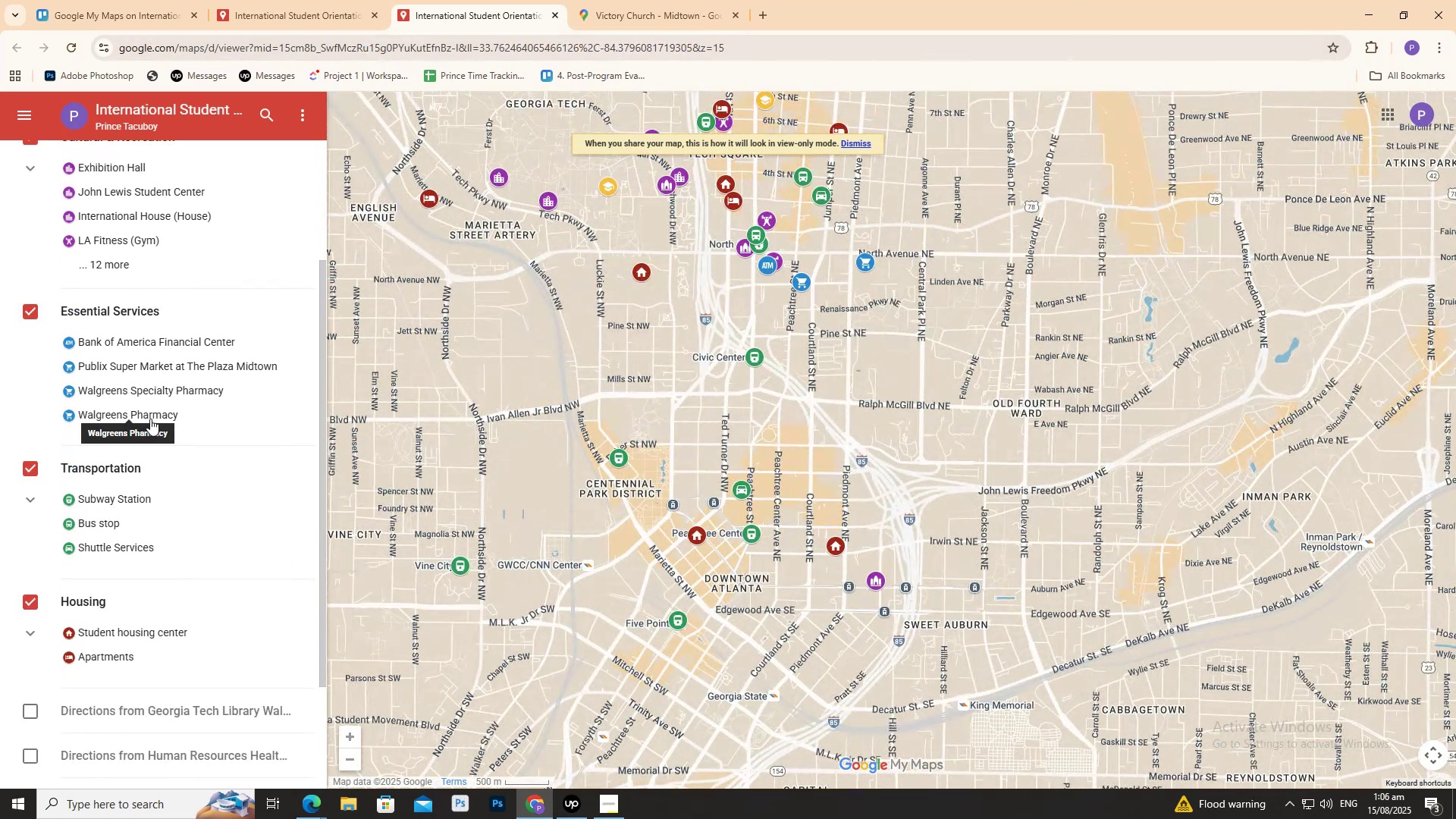 
left_click([580, 809])
 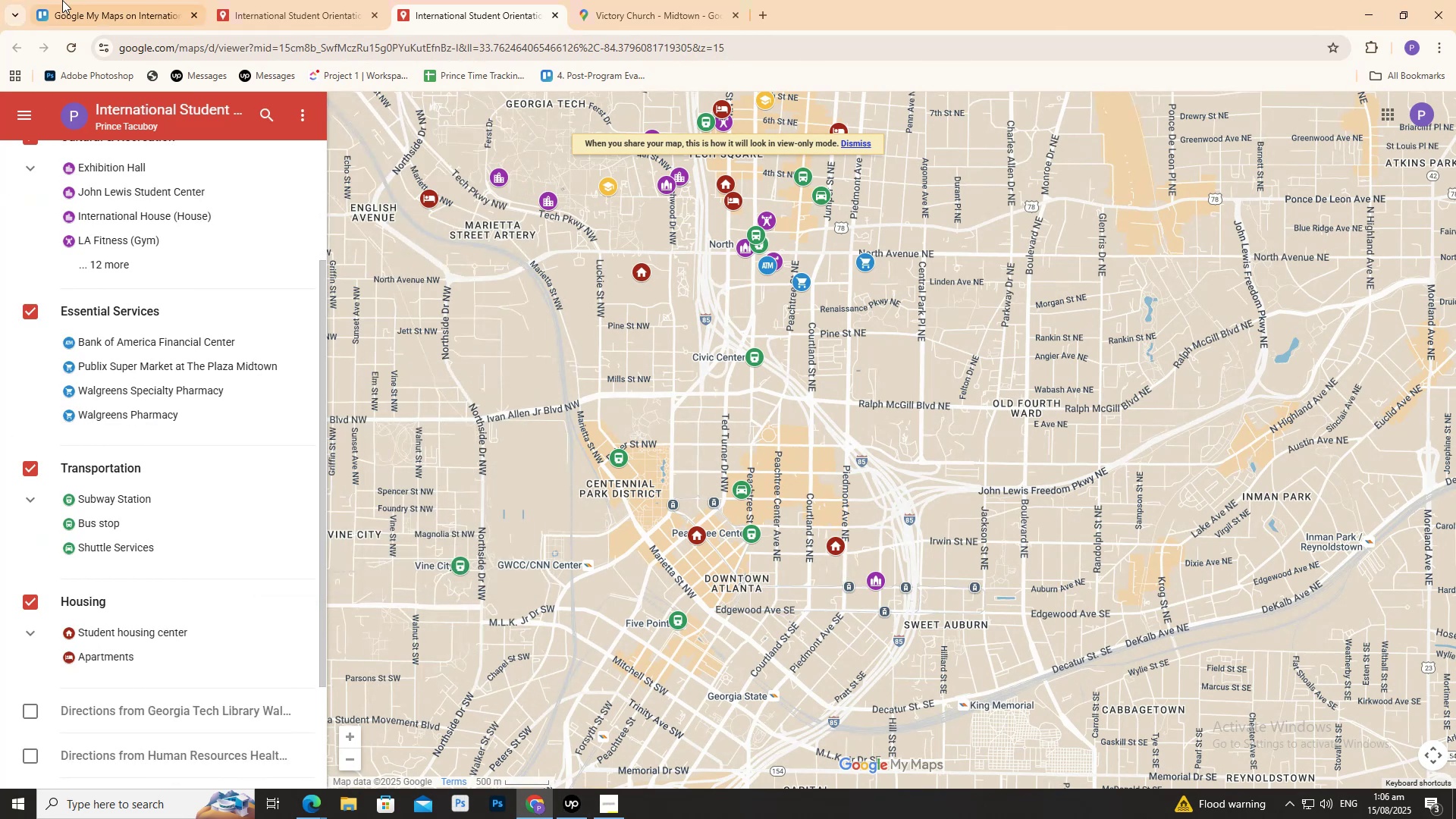 
left_click([303, 0])
 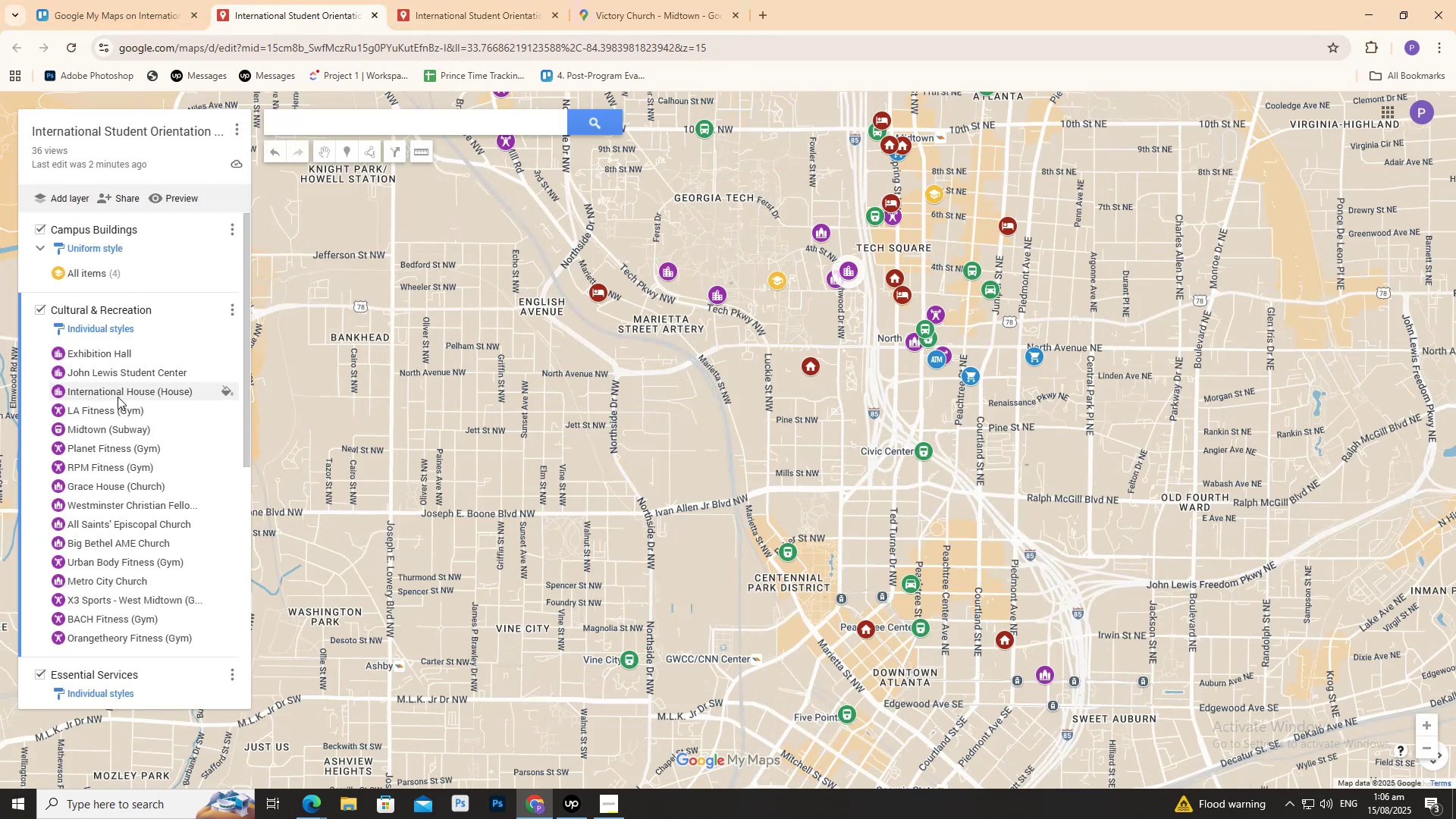 
scroll: coordinate [125, 398], scroll_direction: down, amount: 6.0
 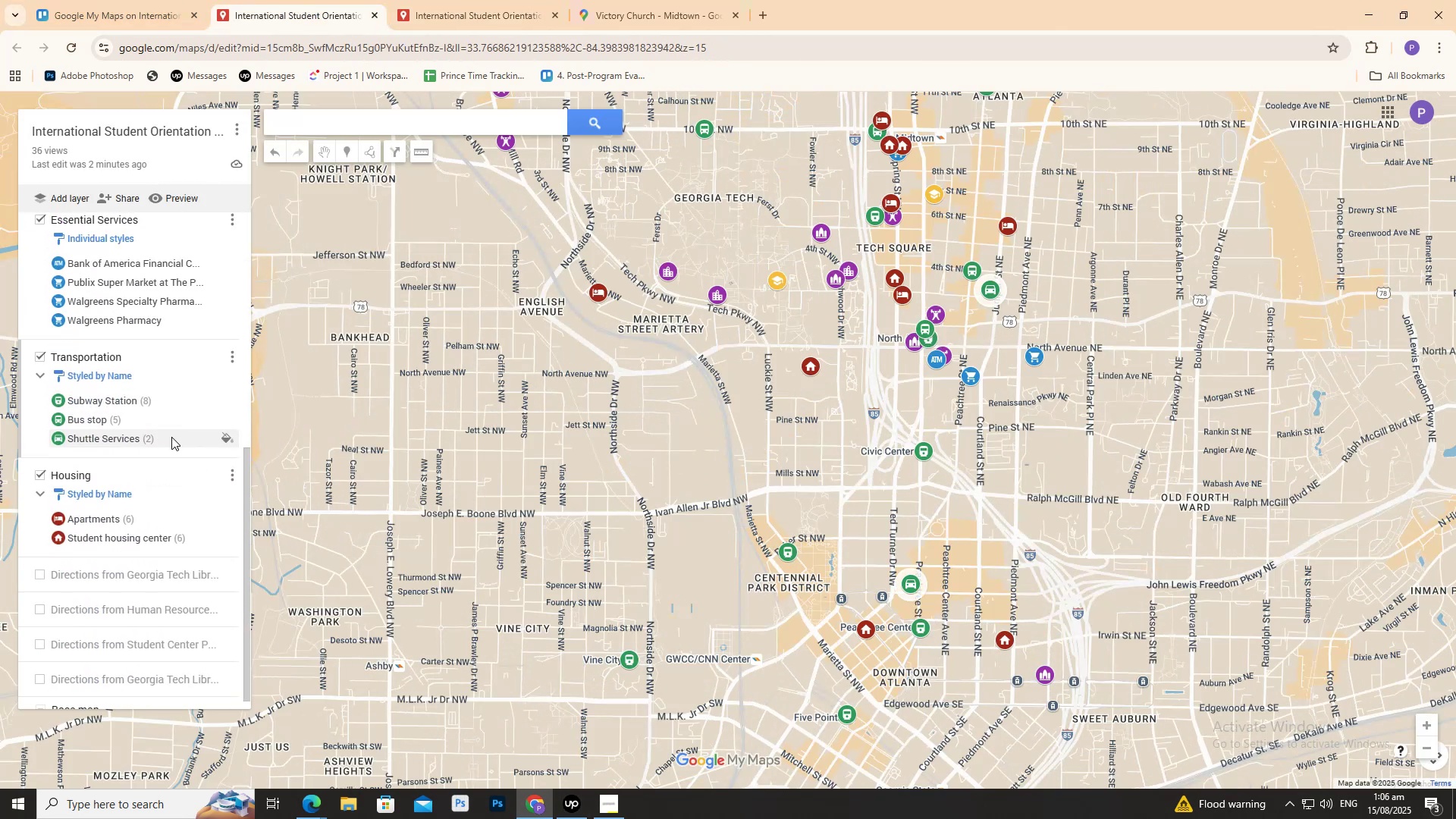 